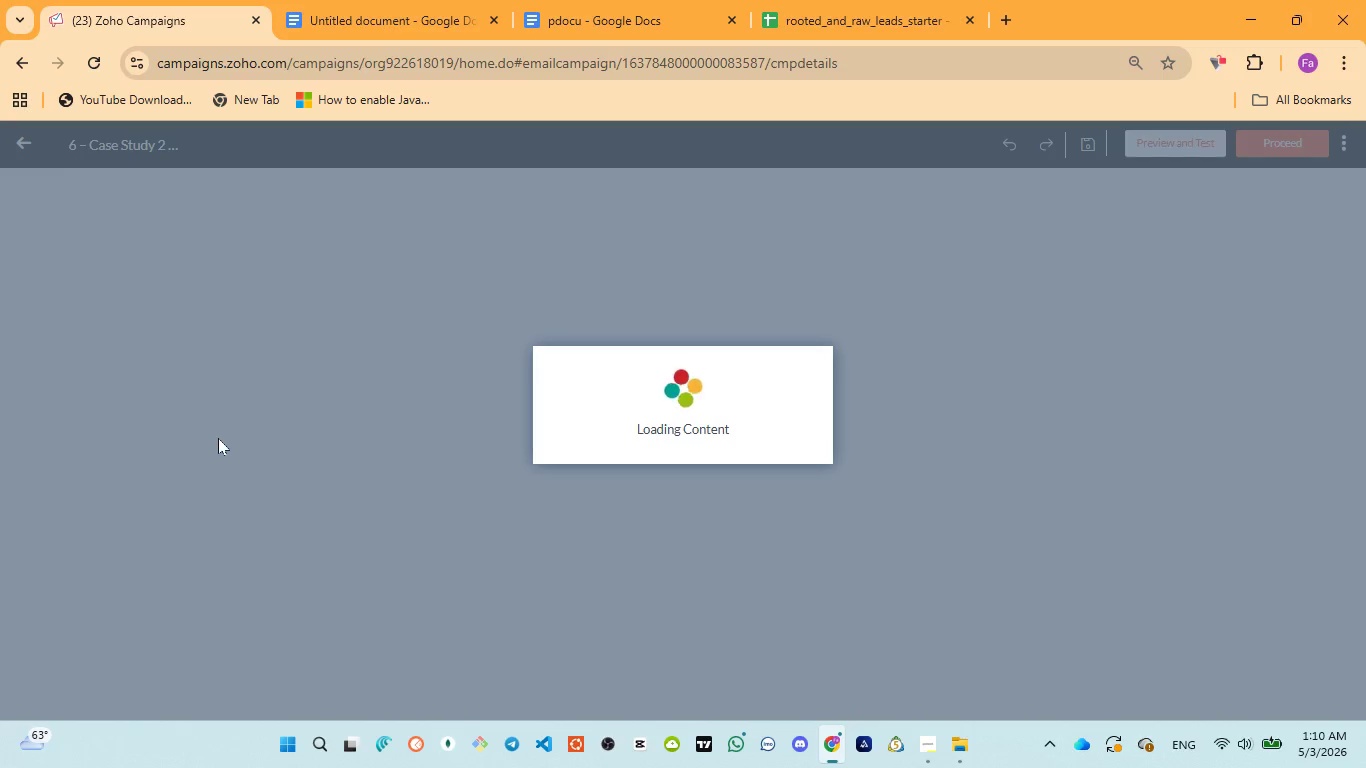 
left_click([332, 6])
 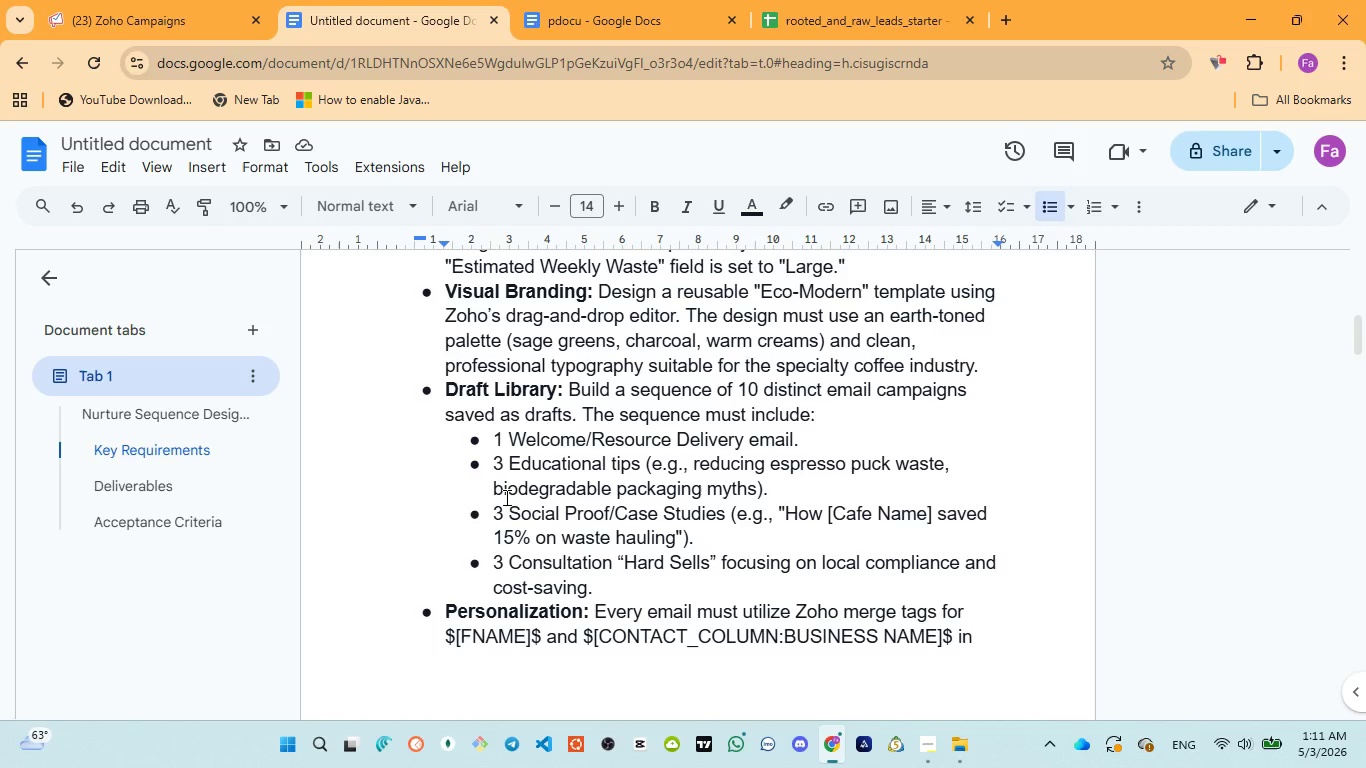 
scroll: coordinate [511, 512], scroll_direction: down, amount: 6.0
 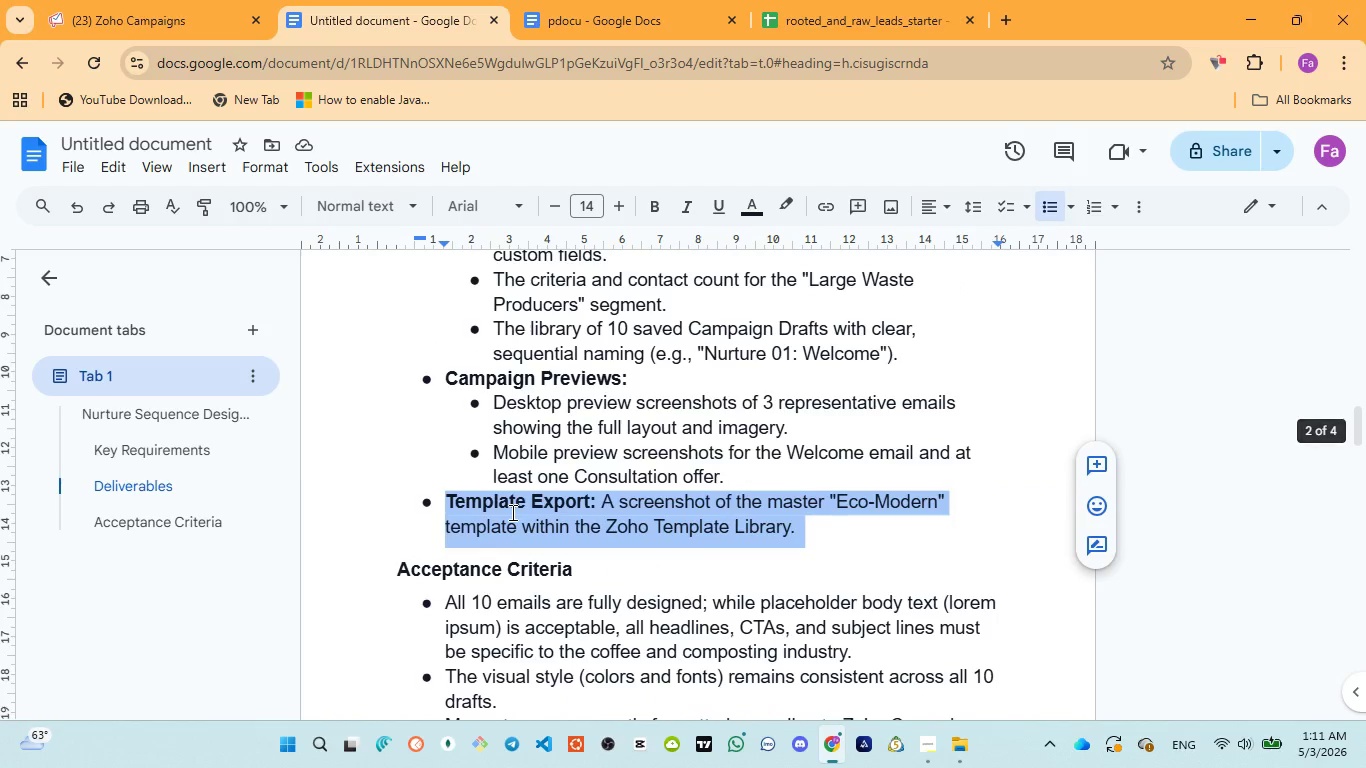 
scroll: coordinate [512, 512], scroll_direction: up, amount: 1.0
 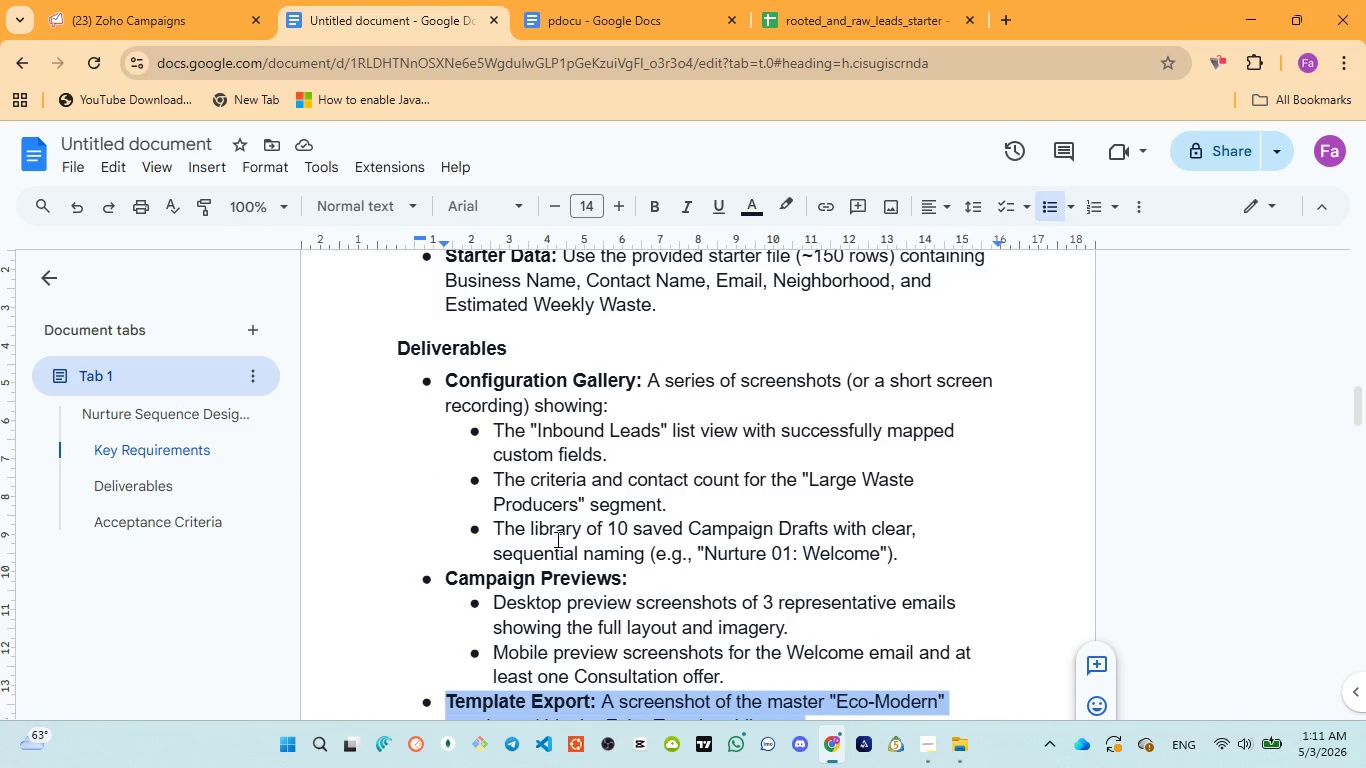 
scroll: coordinate [565, 548], scroll_direction: none, amount: 0.0
 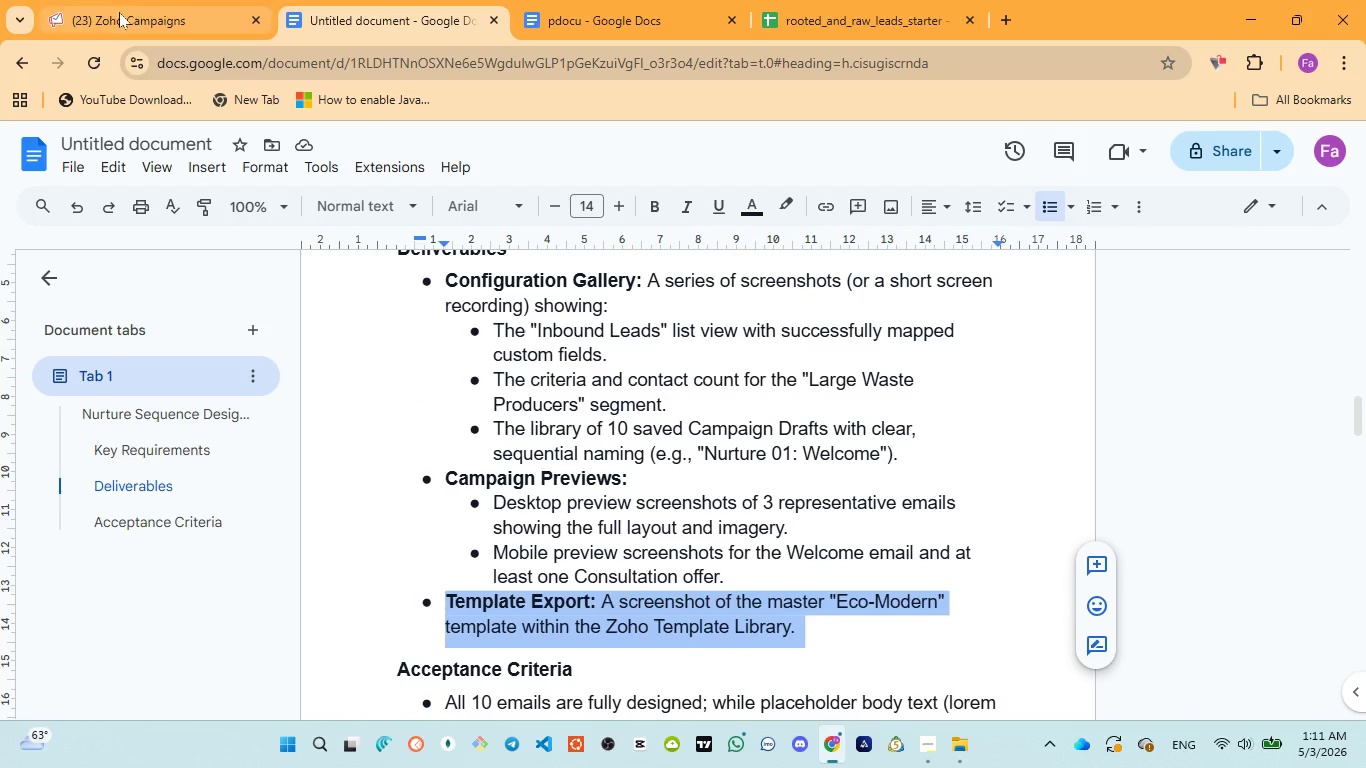 
left_click([120, 10])
 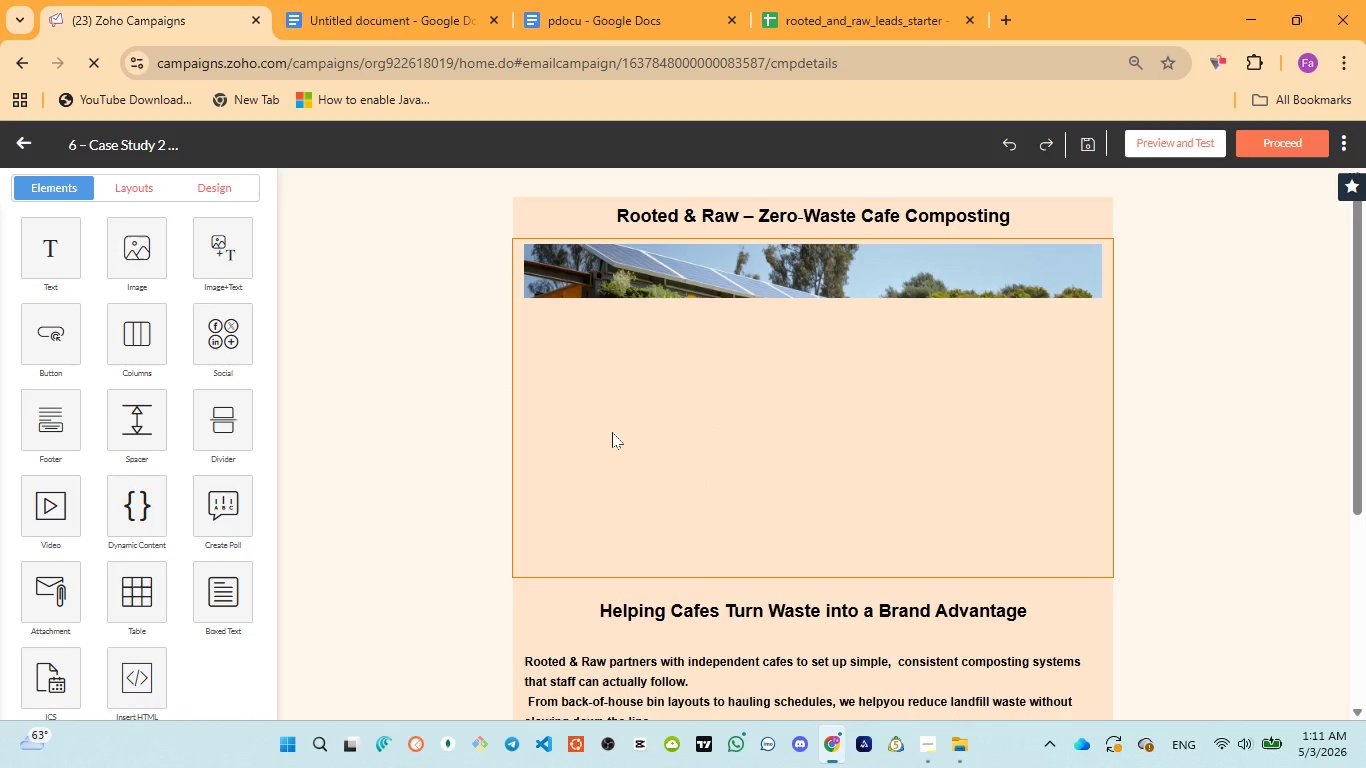 
wait(11.14)
 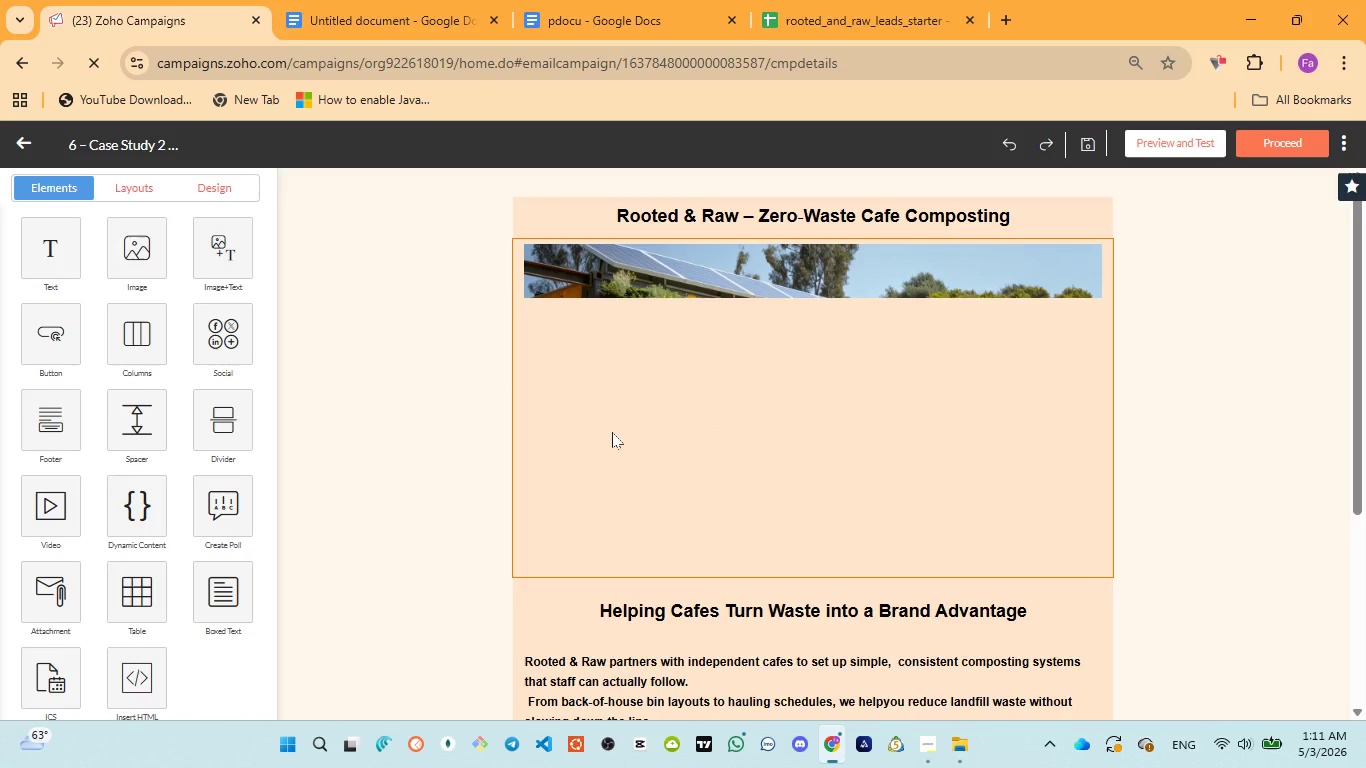 
key(Control+ControlLeft)
 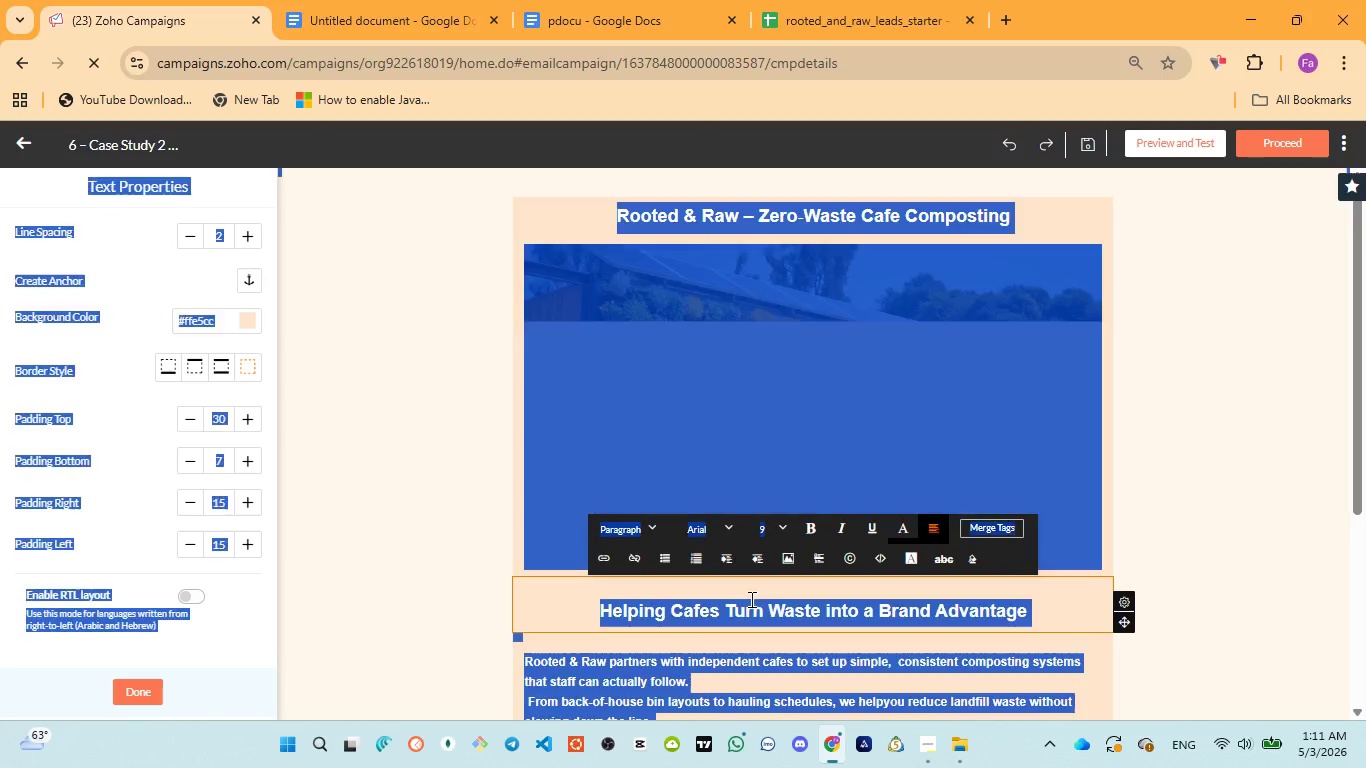 
key(Control+A)
 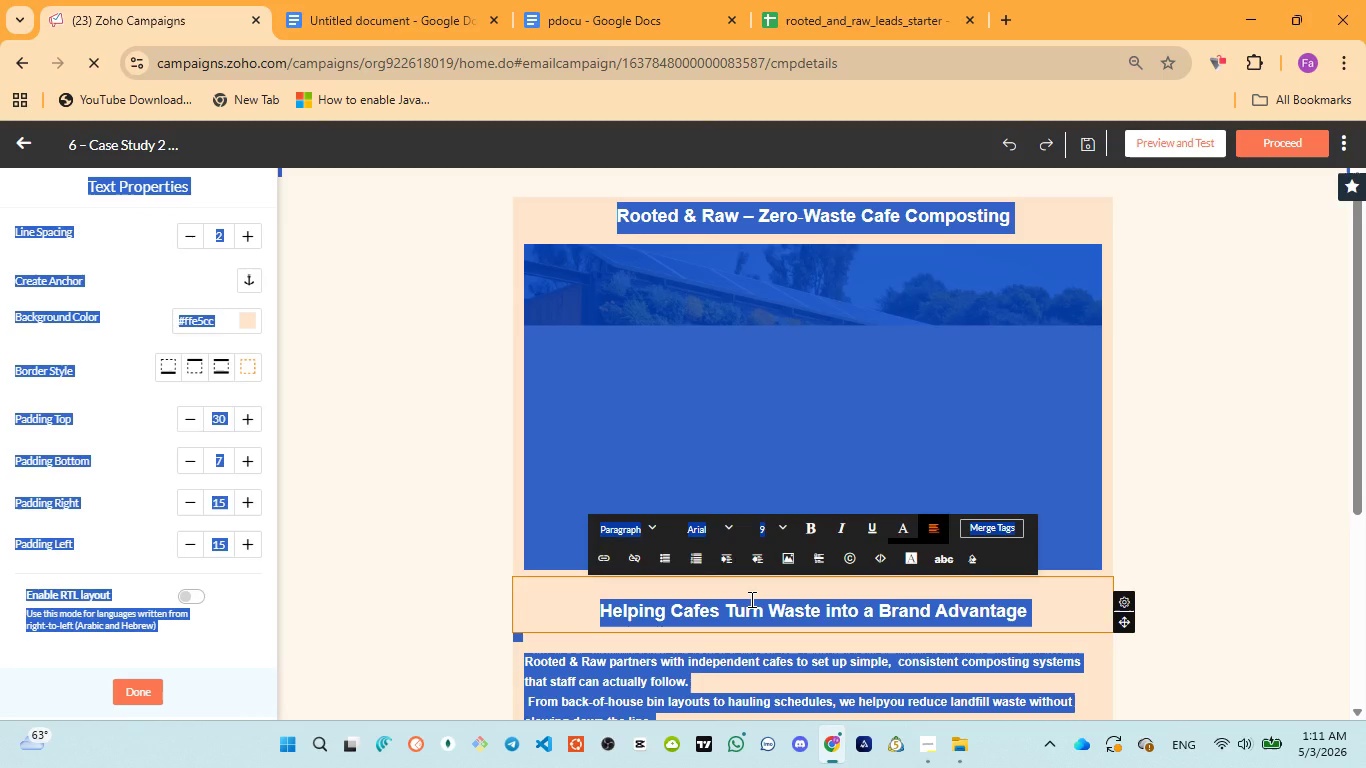 
left_click([750, 599])
 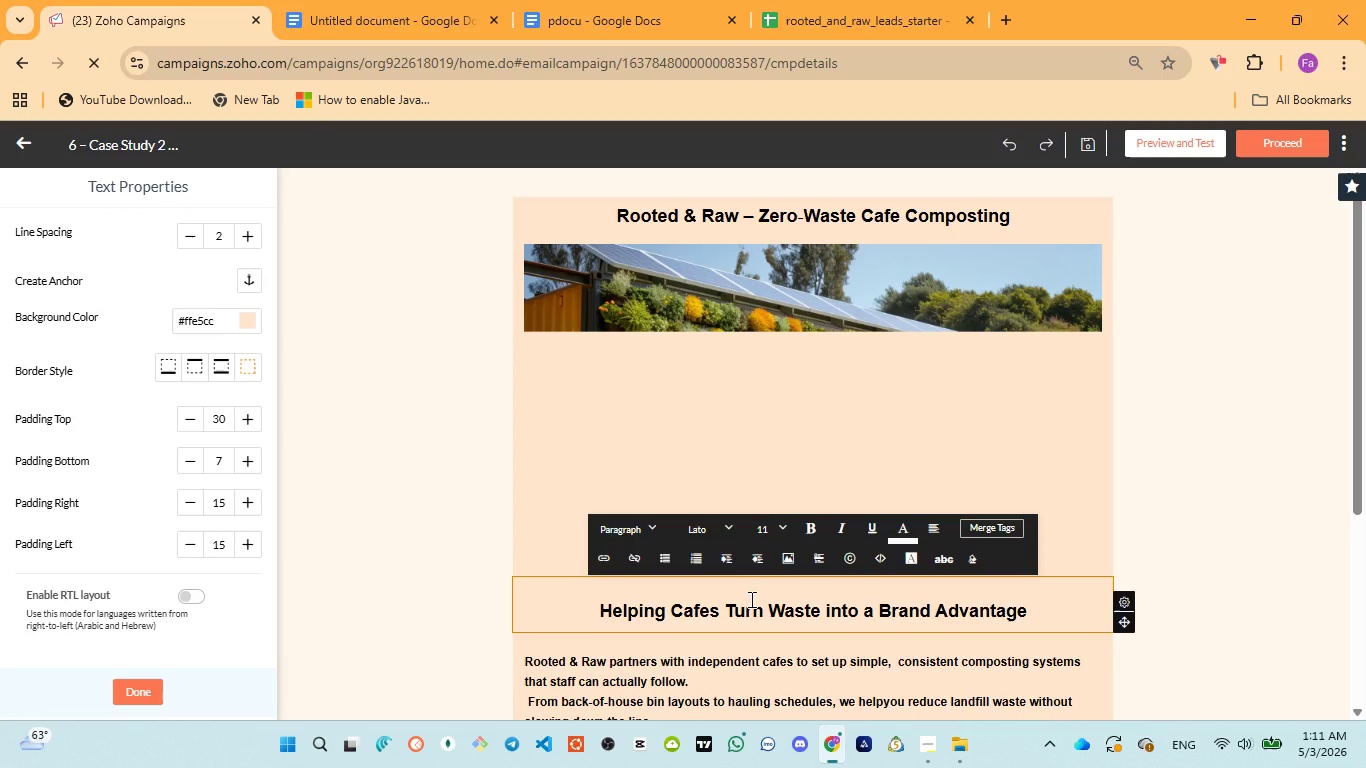 
key(Control+A)
 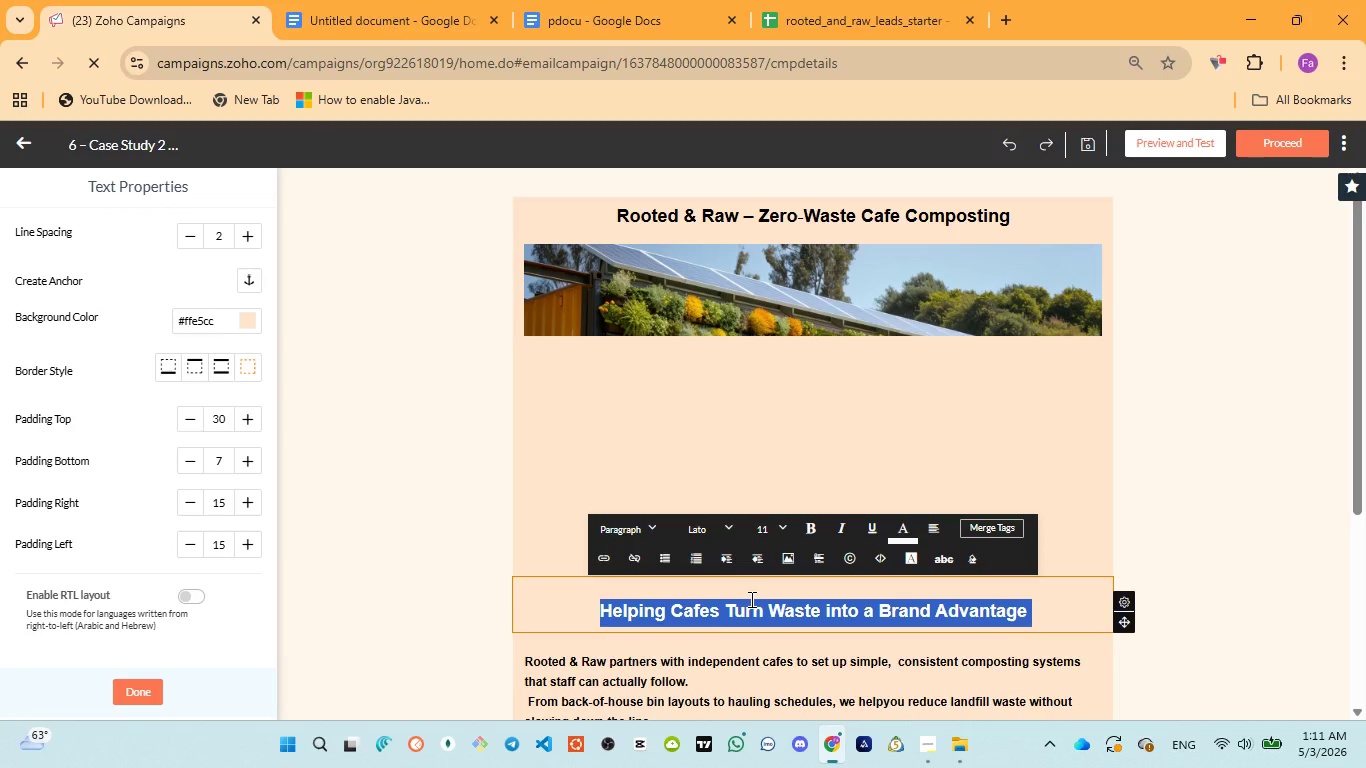 
key(Control+V)
 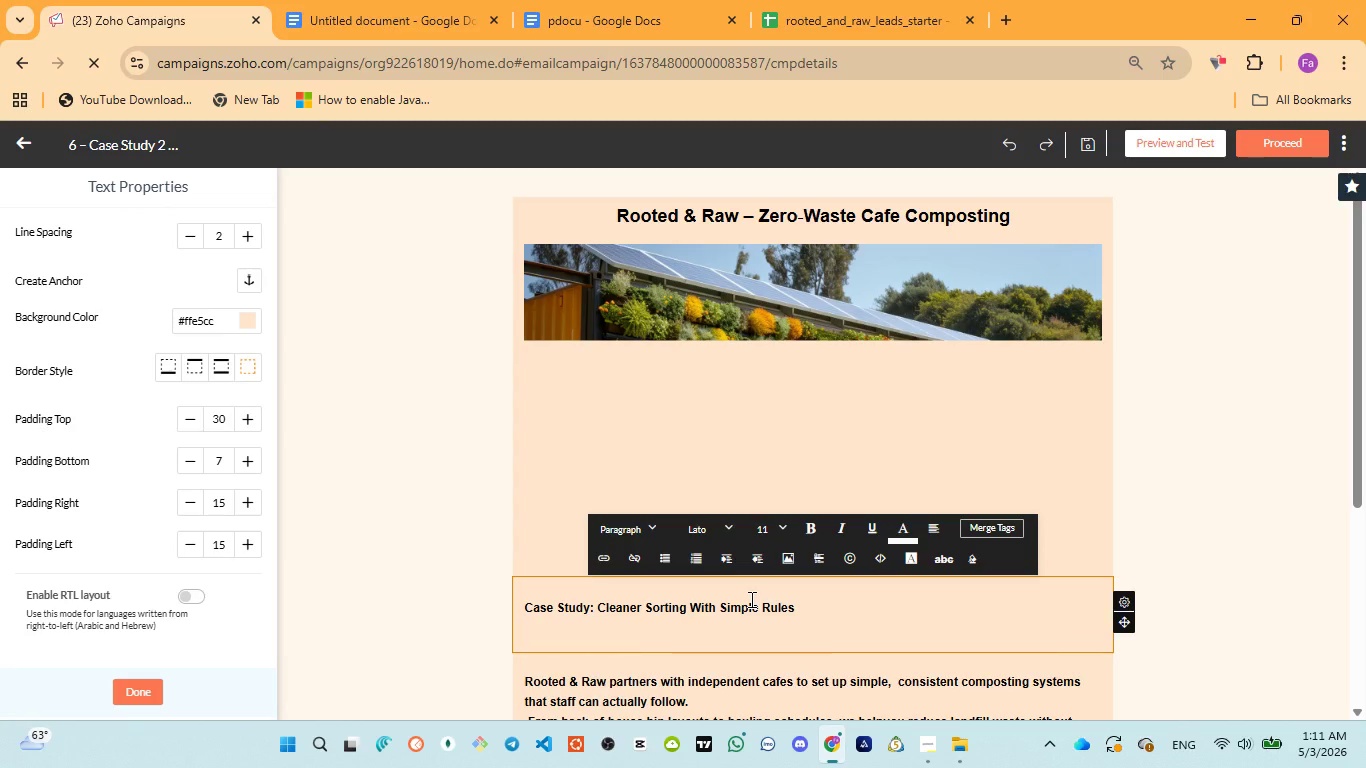 
key(Backspace)
 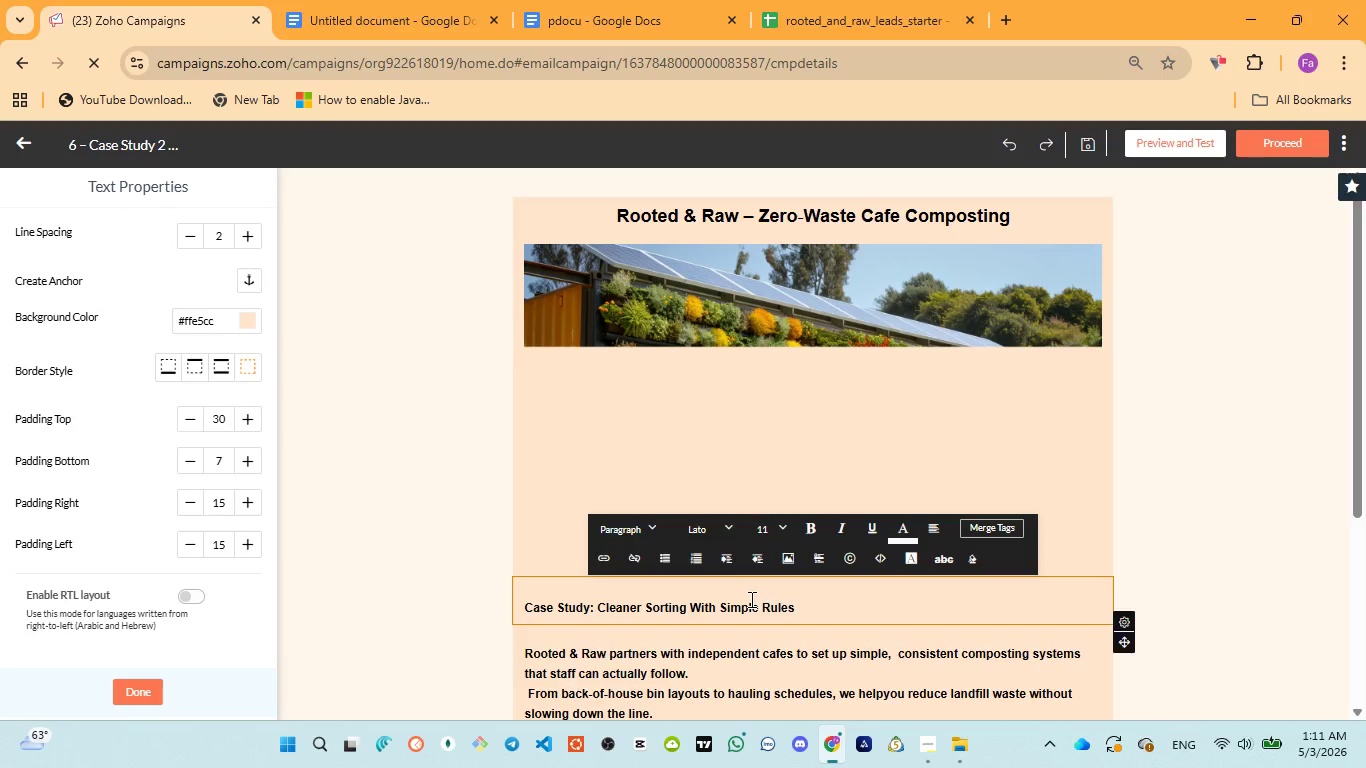 
key(Control+ControlLeft)
 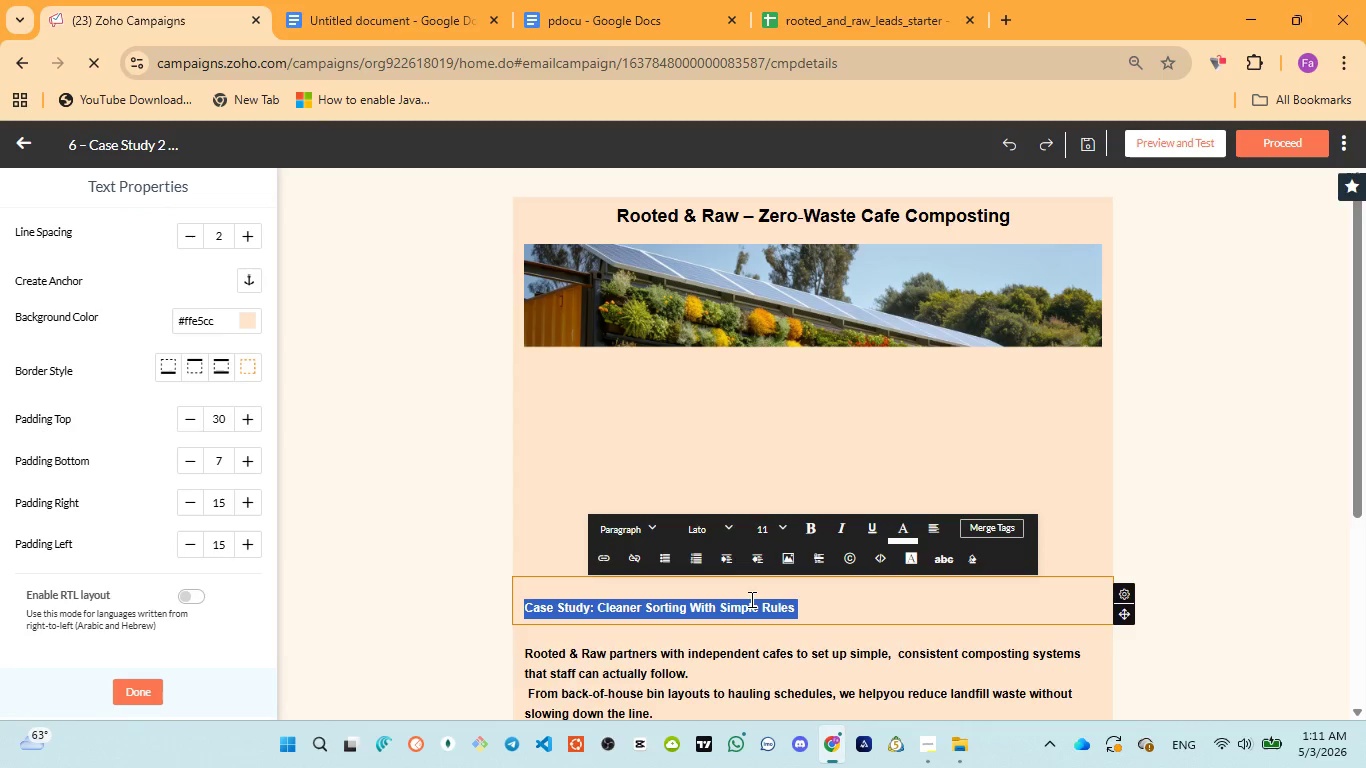 
key(Control+A)
 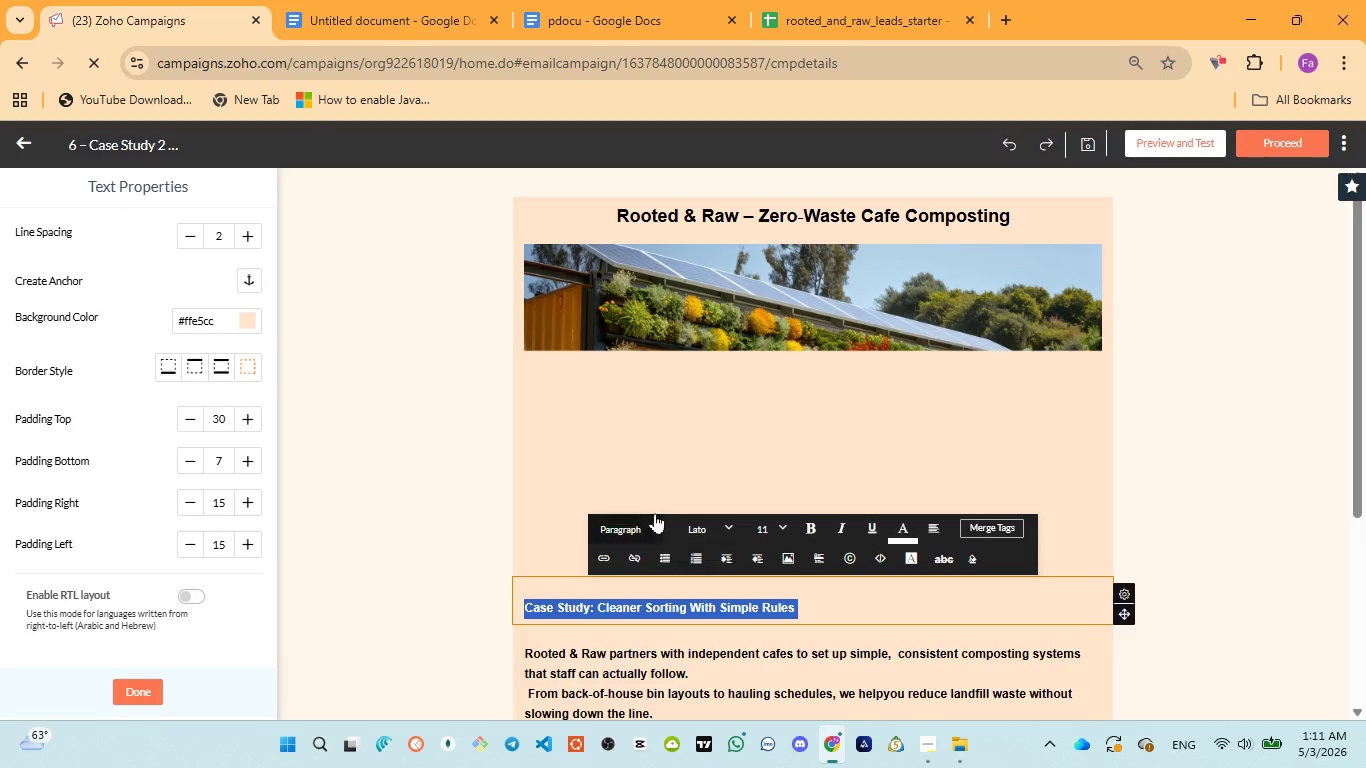 
left_click([655, 511])
 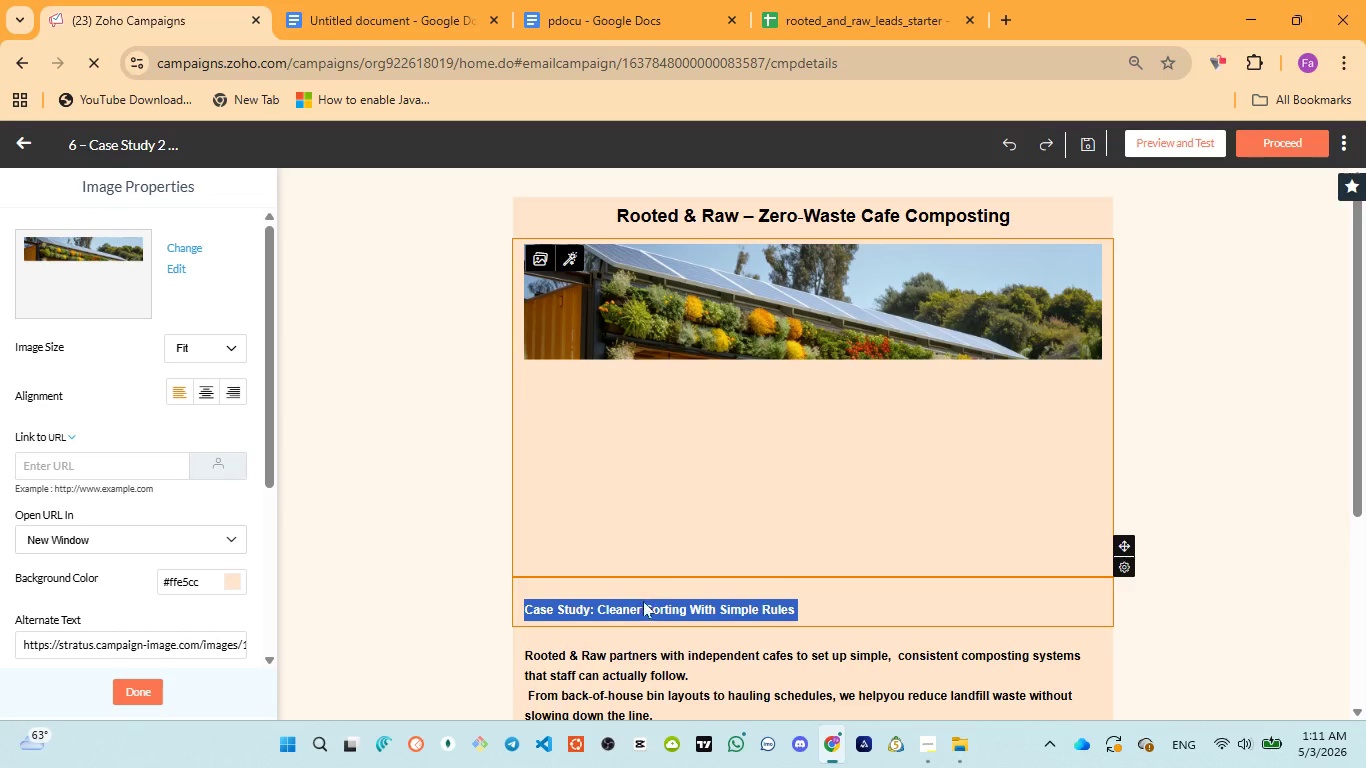 
left_click([638, 612])
 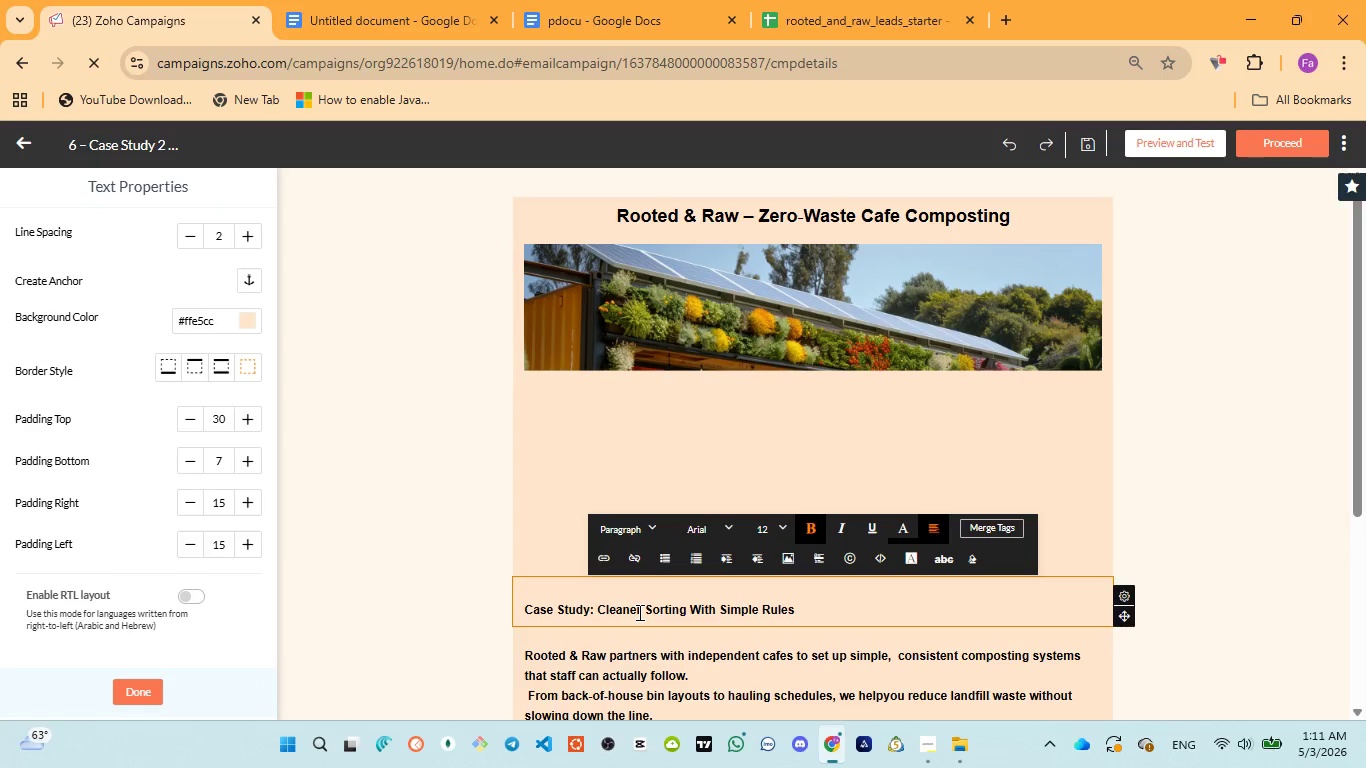 
key(Control+ControlLeft)
 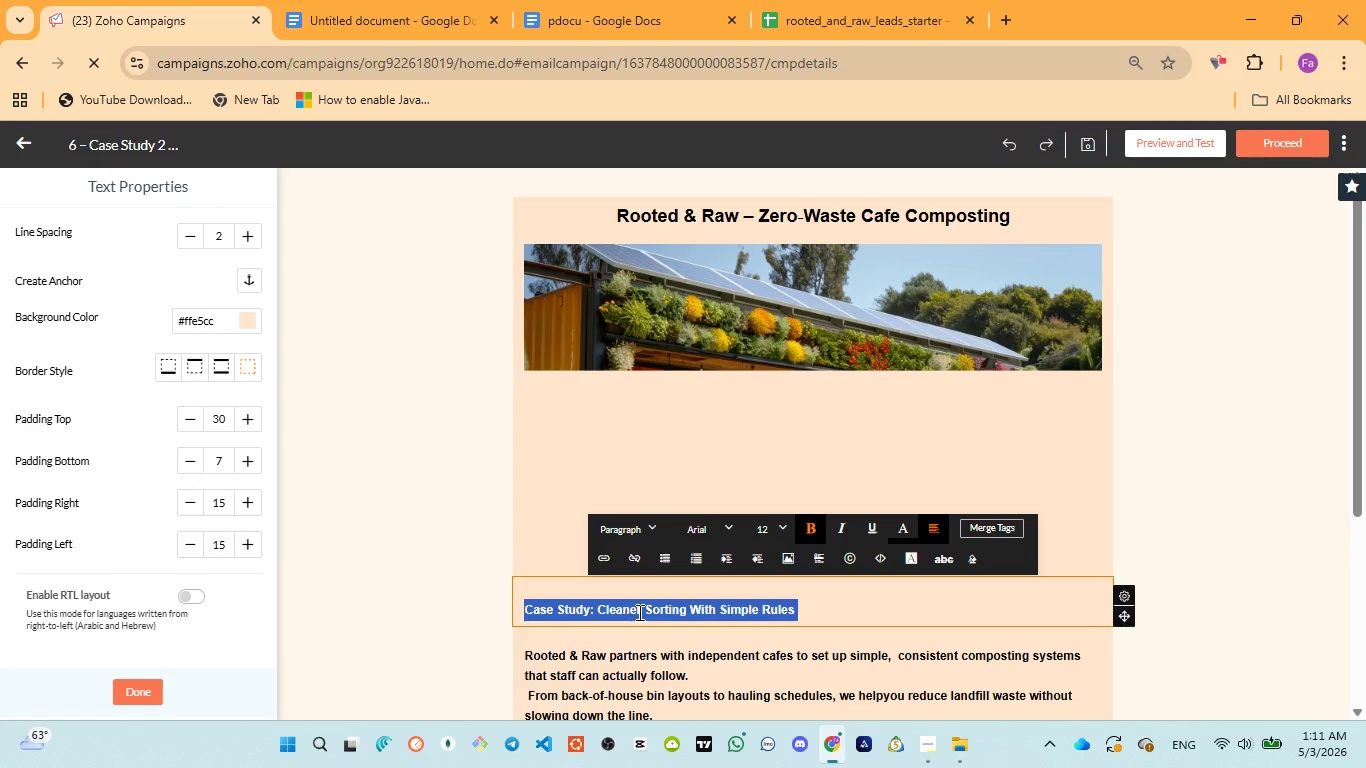 
key(Control+A)
 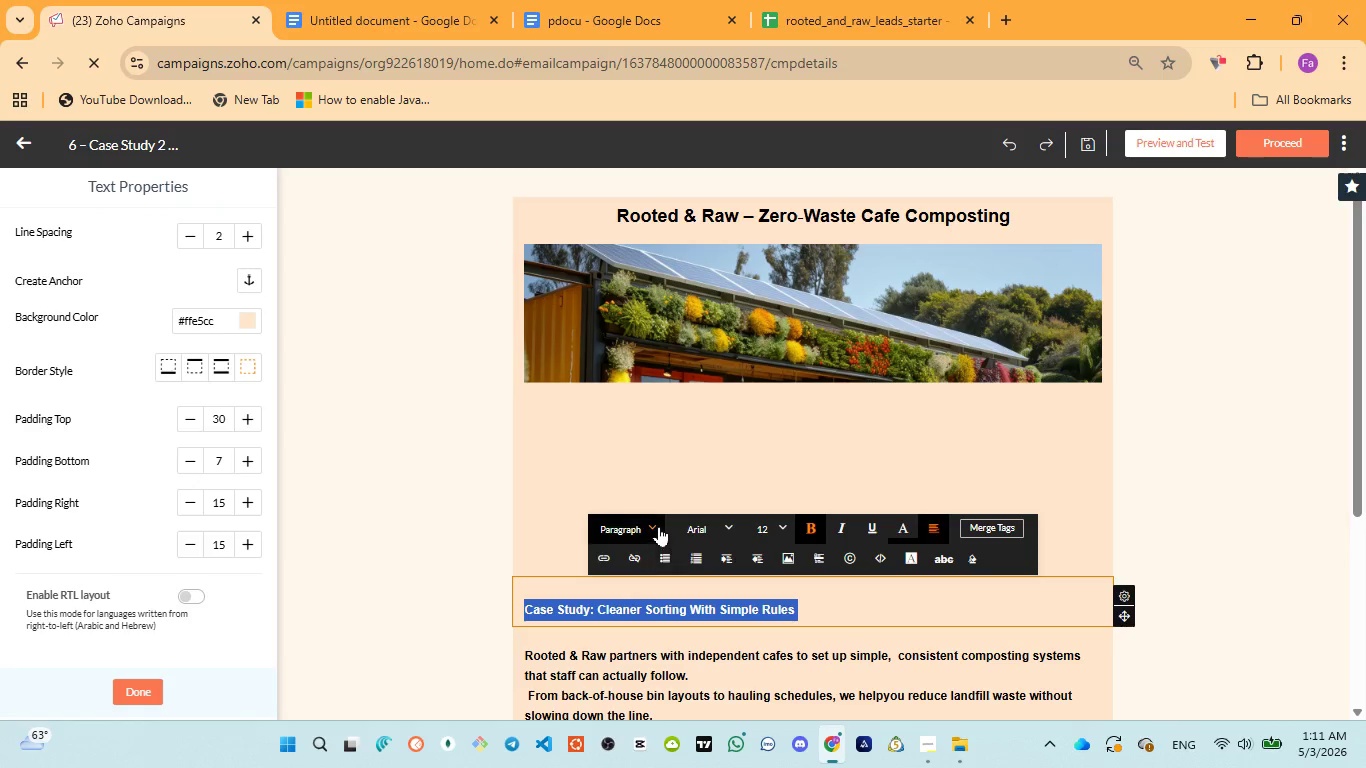 
left_click([651, 521])
 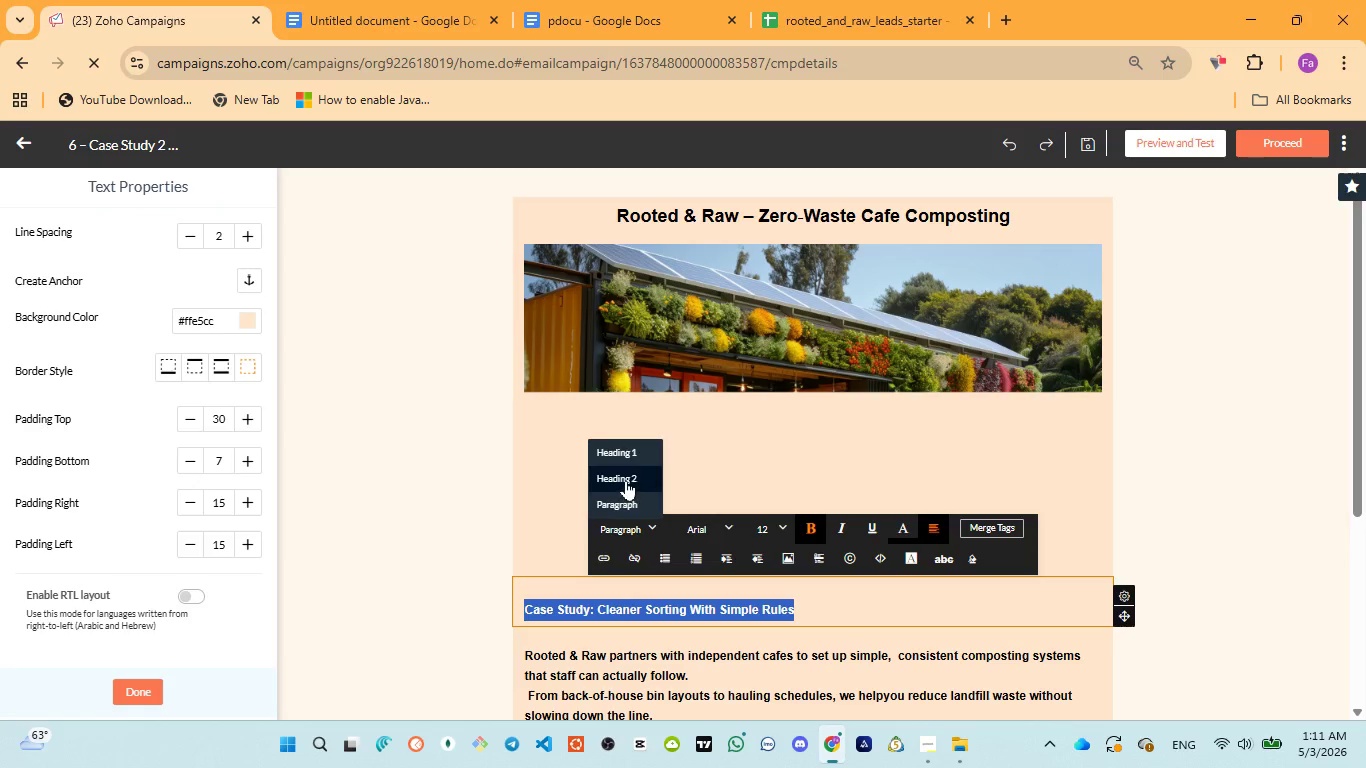 
left_click([626, 480])
 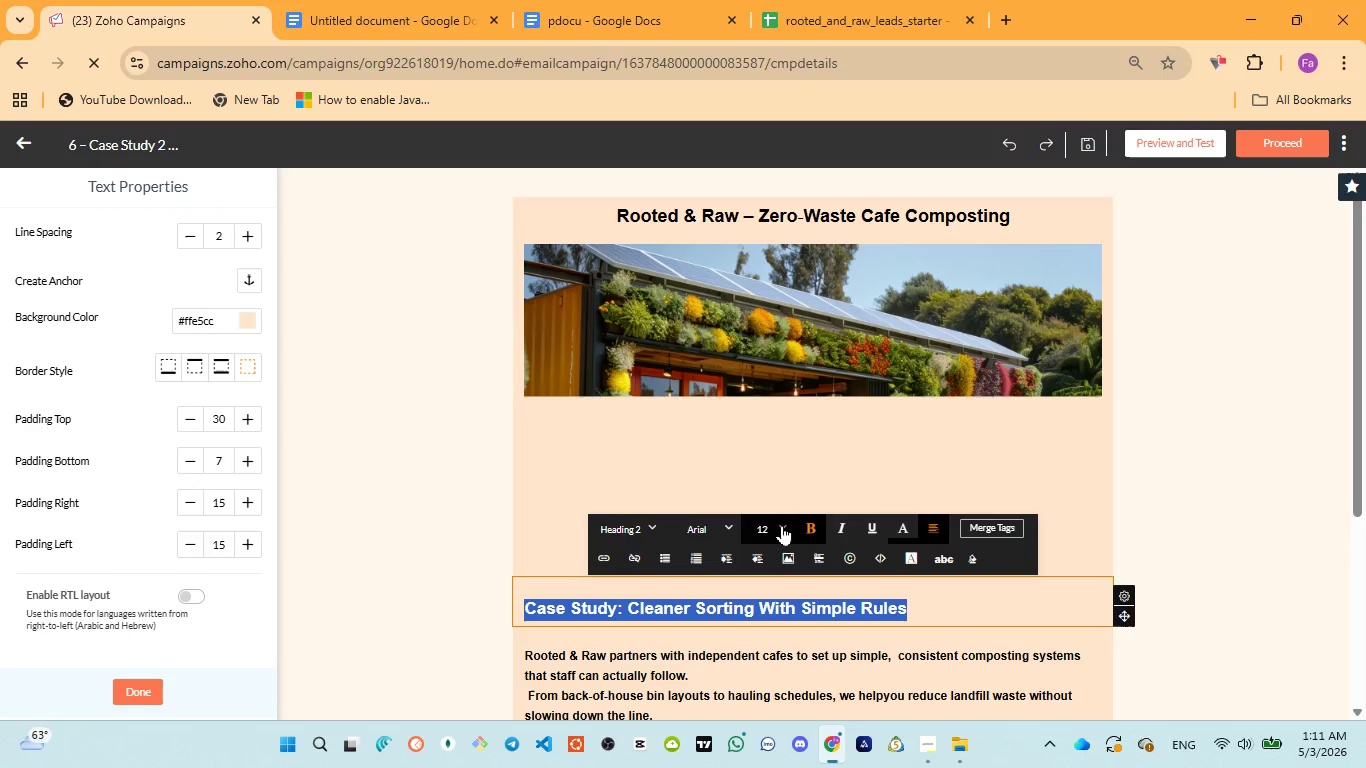 
left_click([783, 525])
 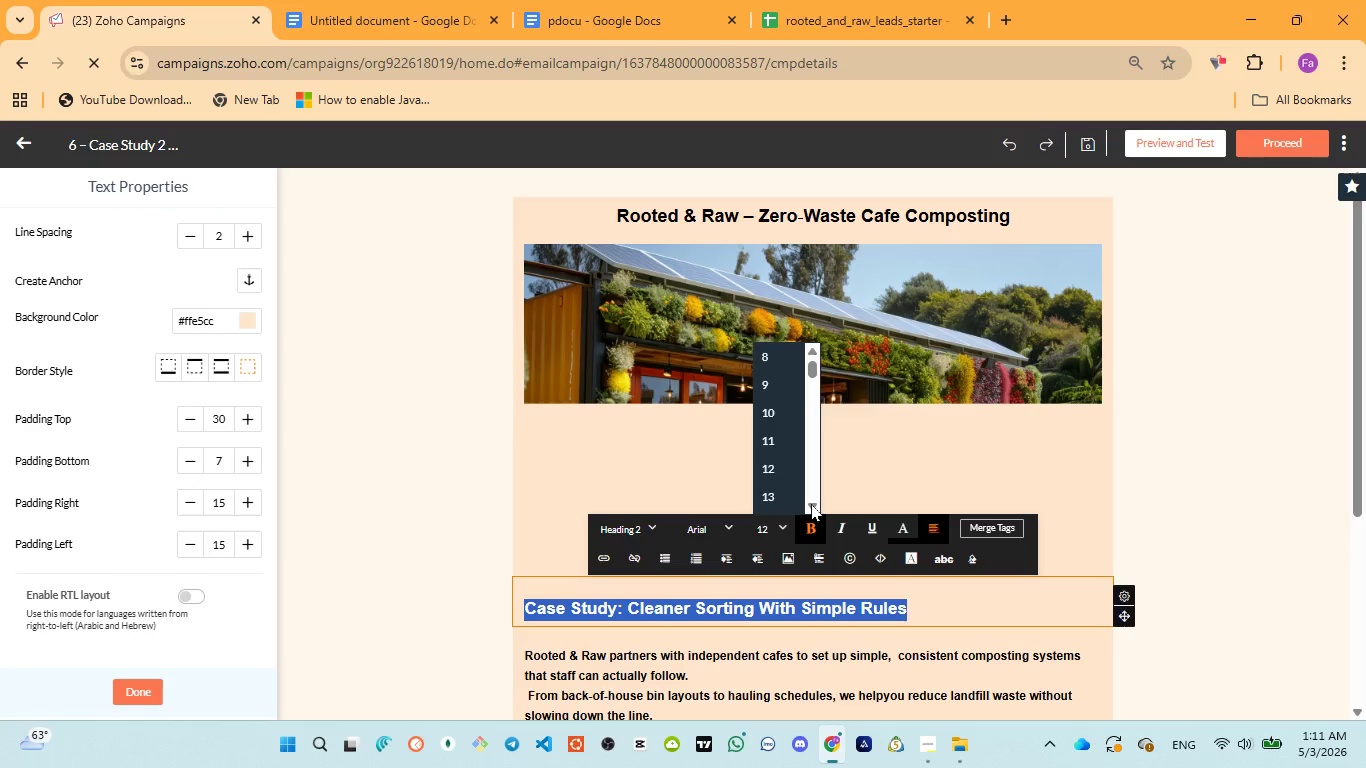 
double_click([811, 504])
 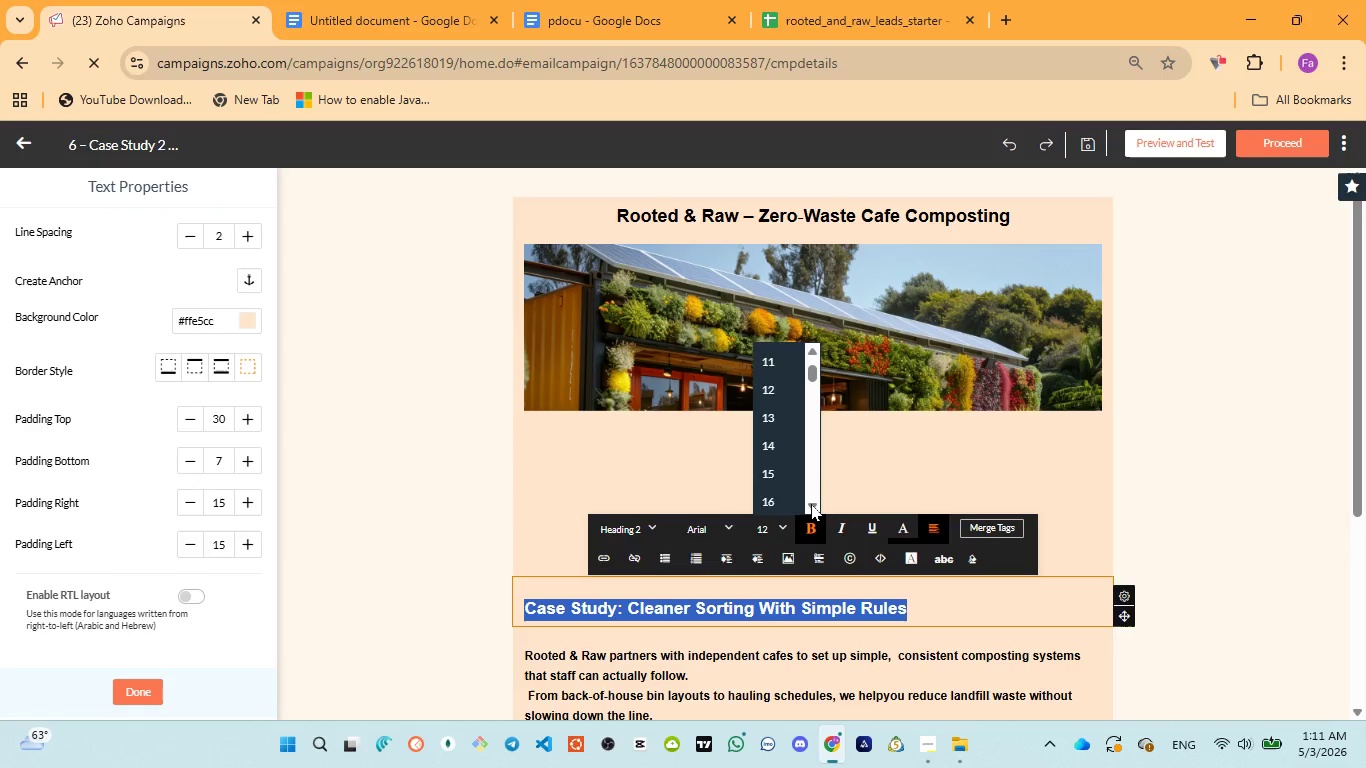 
triple_click([811, 504])
 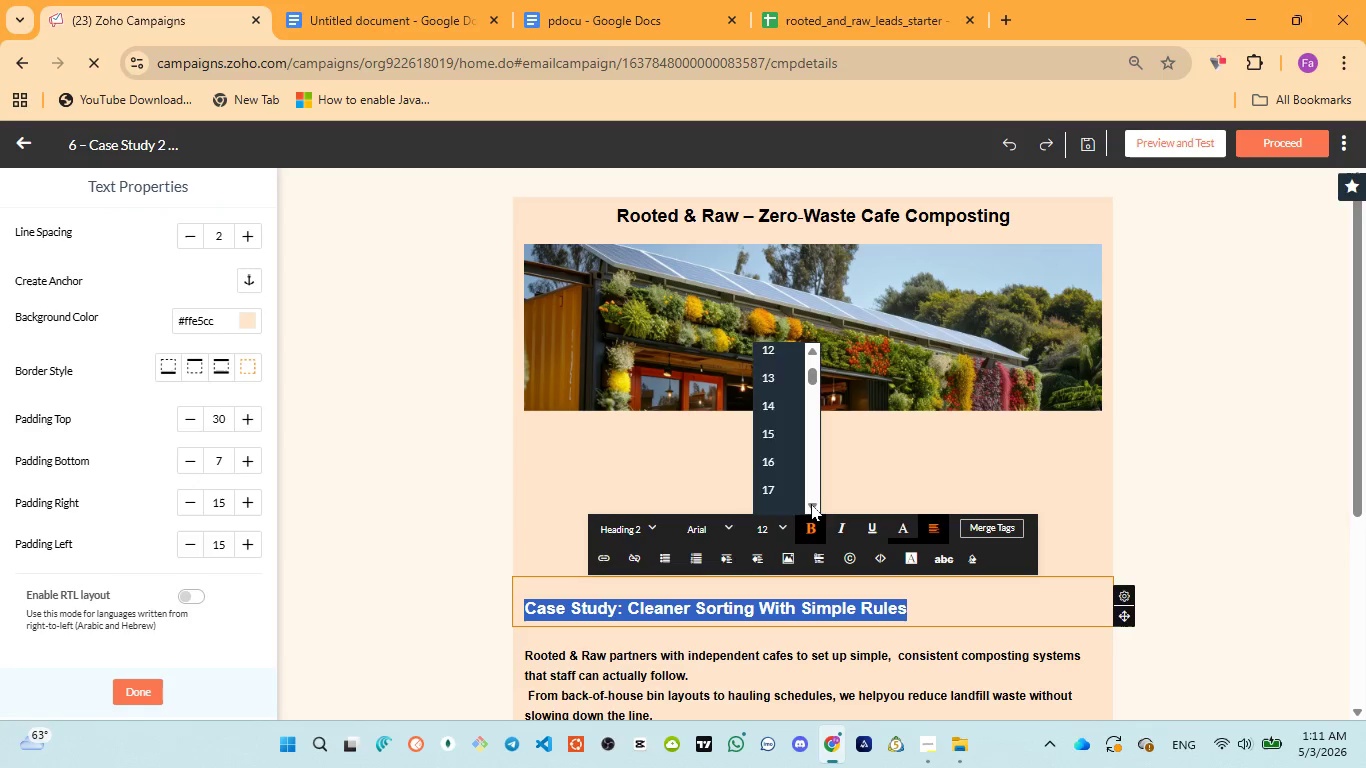 
triple_click([811, 504])
 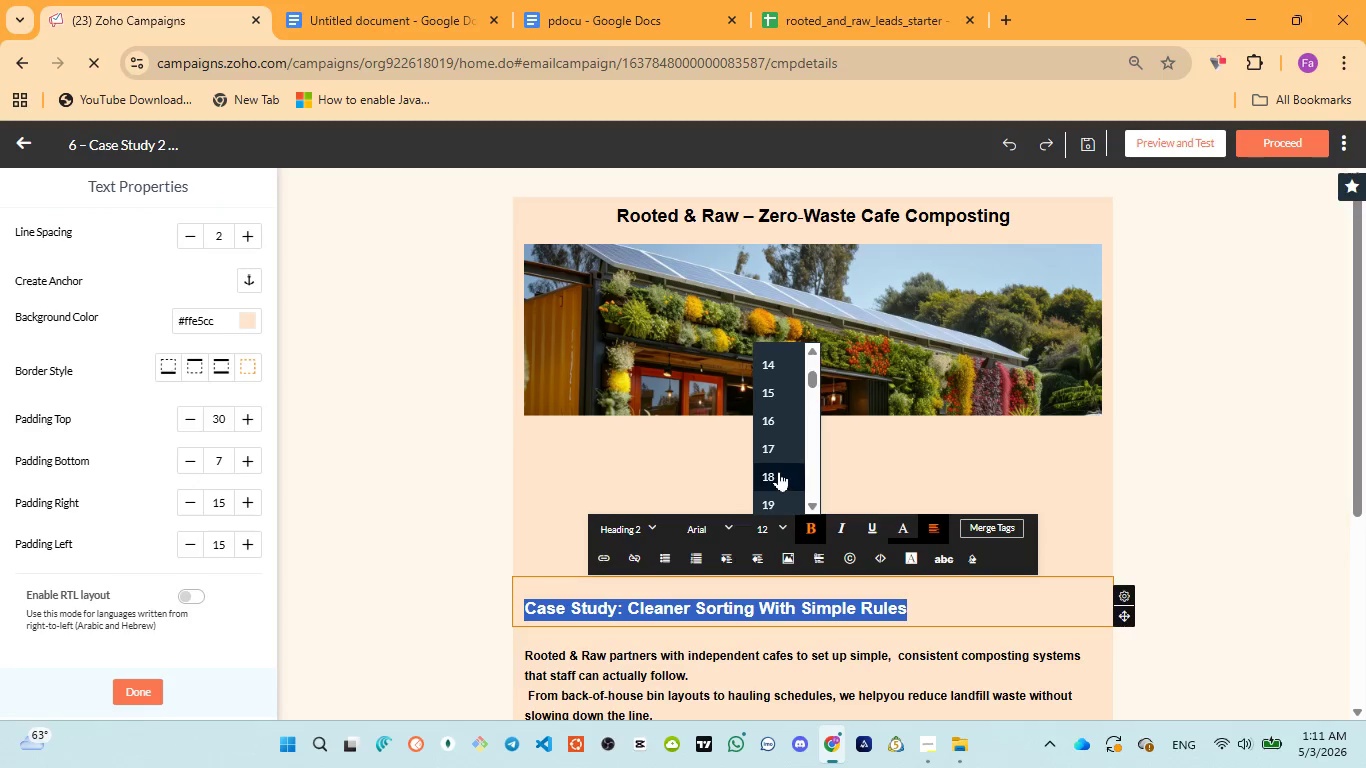 
left_click([779, 471])
 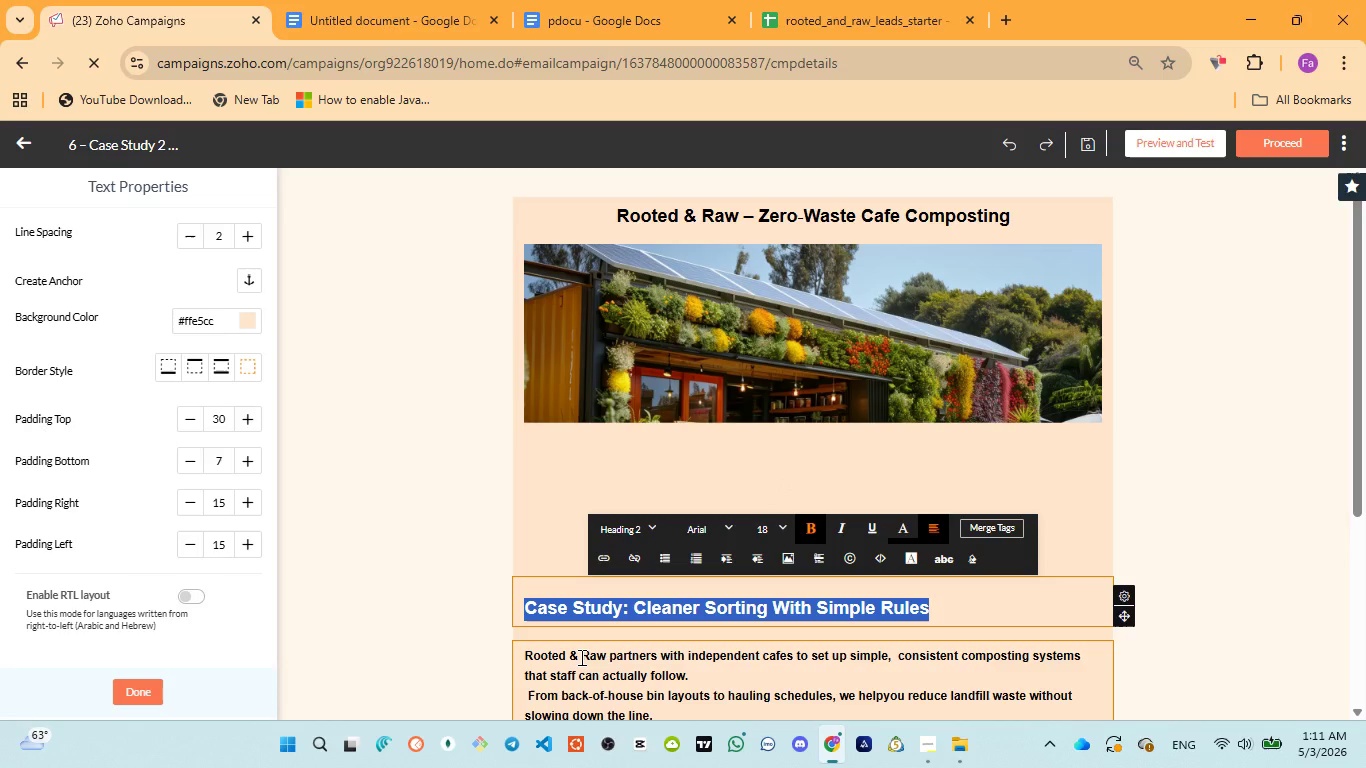 
left_click([580, 657])
 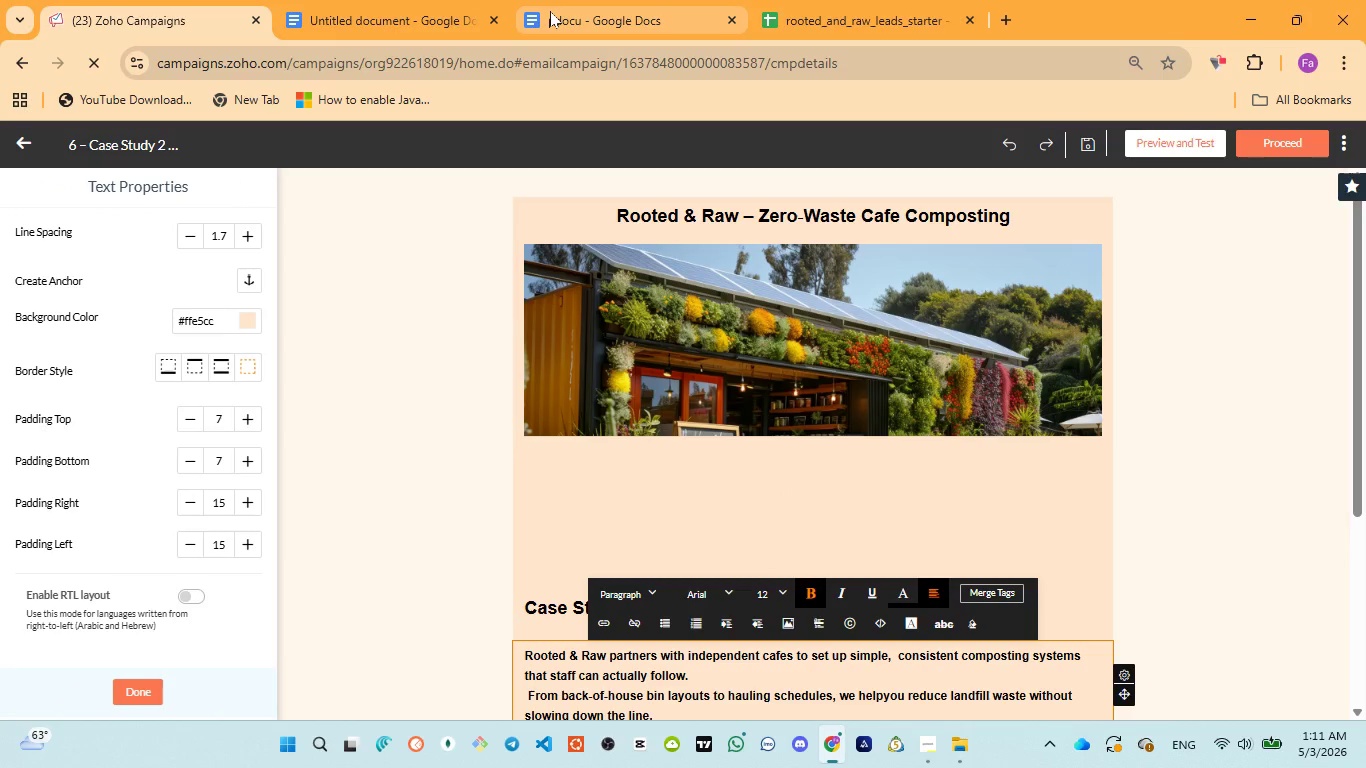 
left_click([550, 11])
 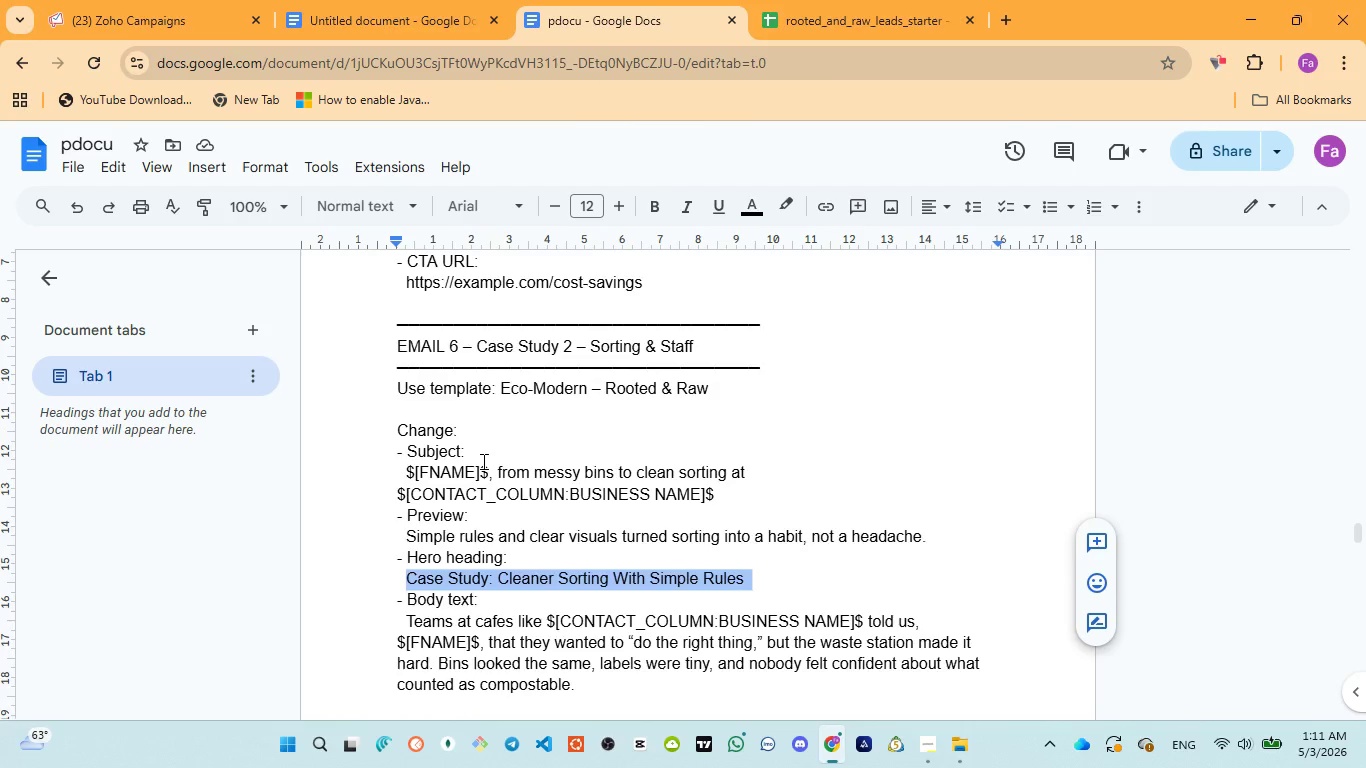 
scroll: coordinate [482, 463], scroll_direction: down, amount: 2.0
 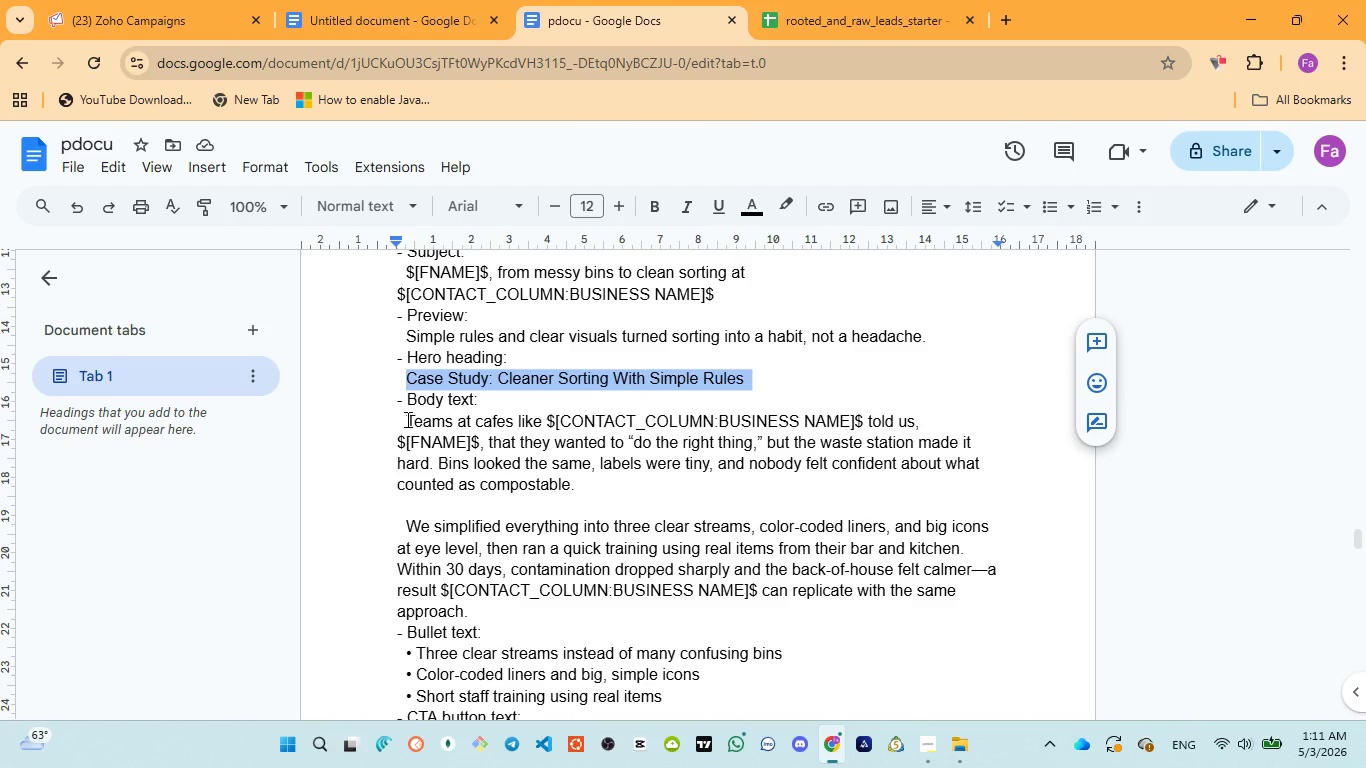 
left_click_drag(start_coordinate=[406, 419], to_coordinate=[487, 610])
 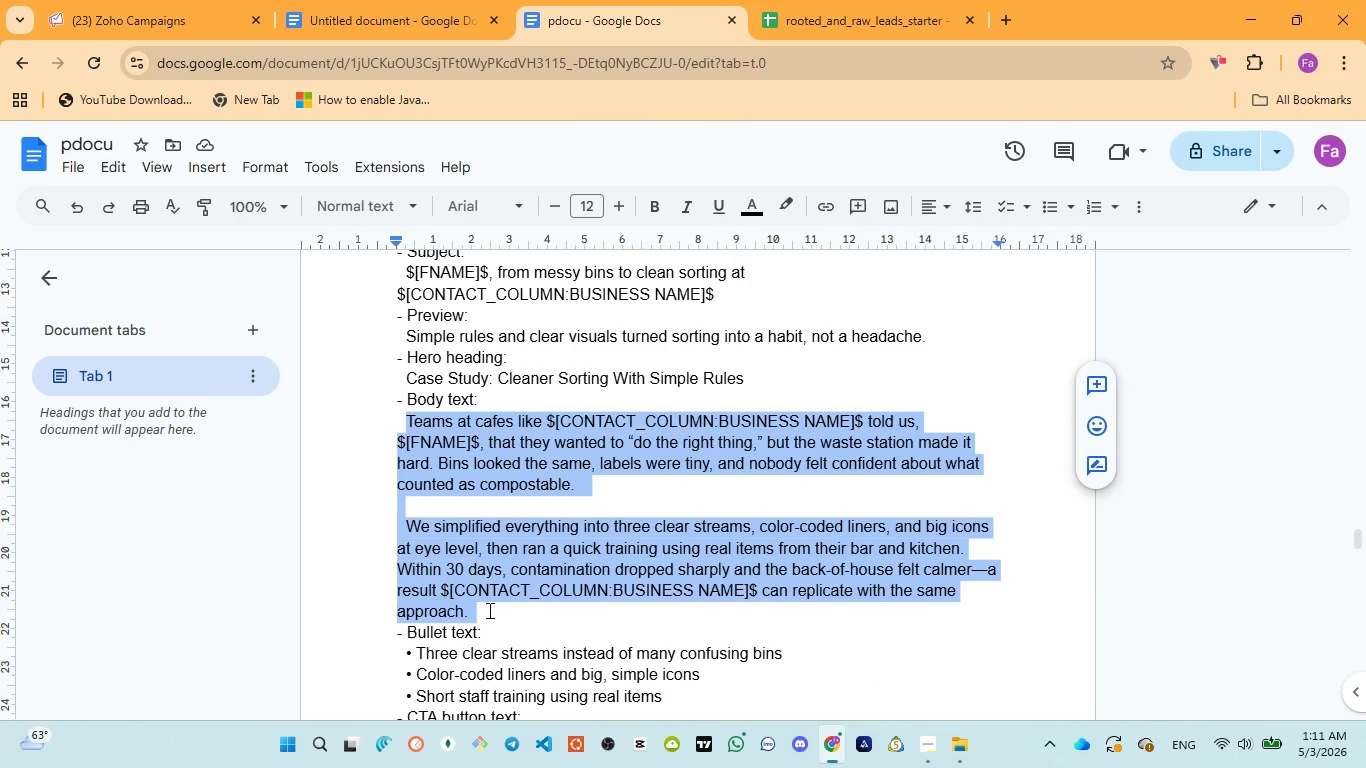 
key(Control+C)
 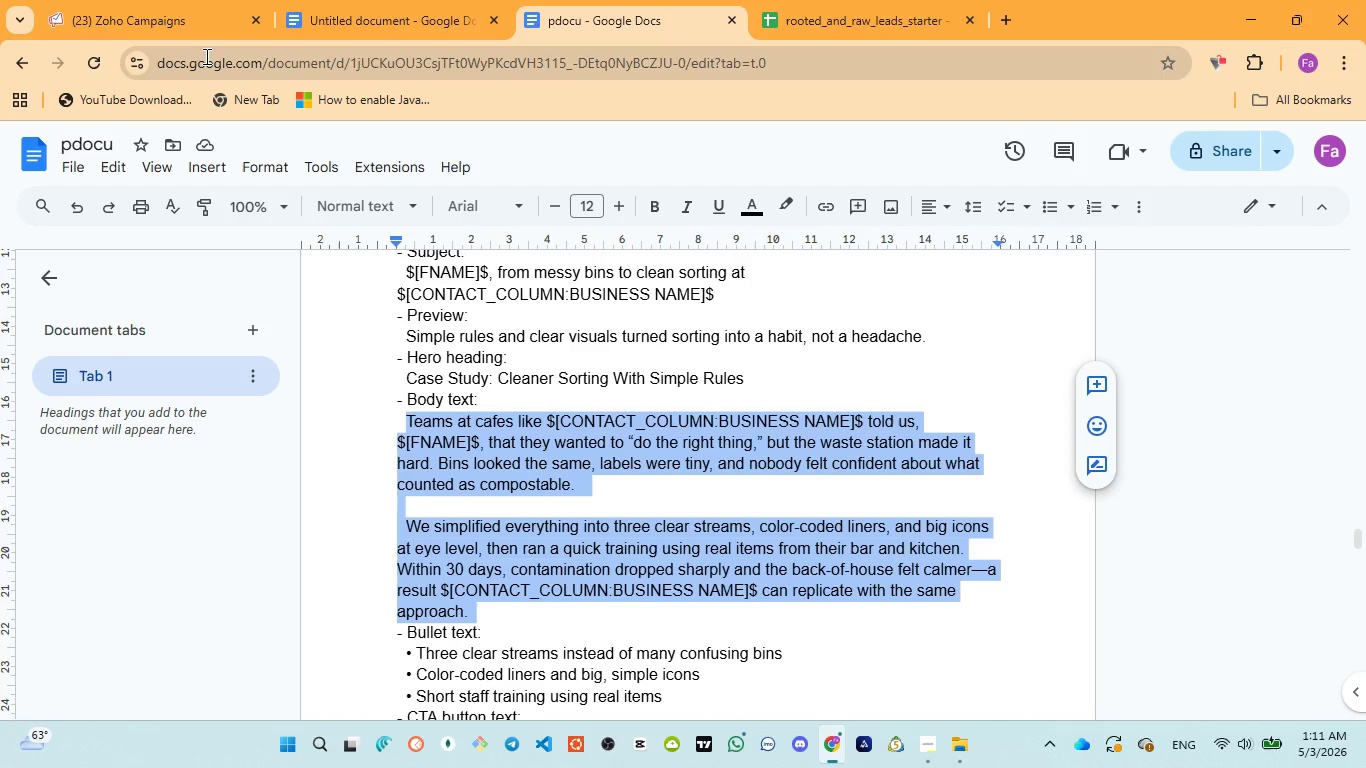 
left_click([159, 0])
 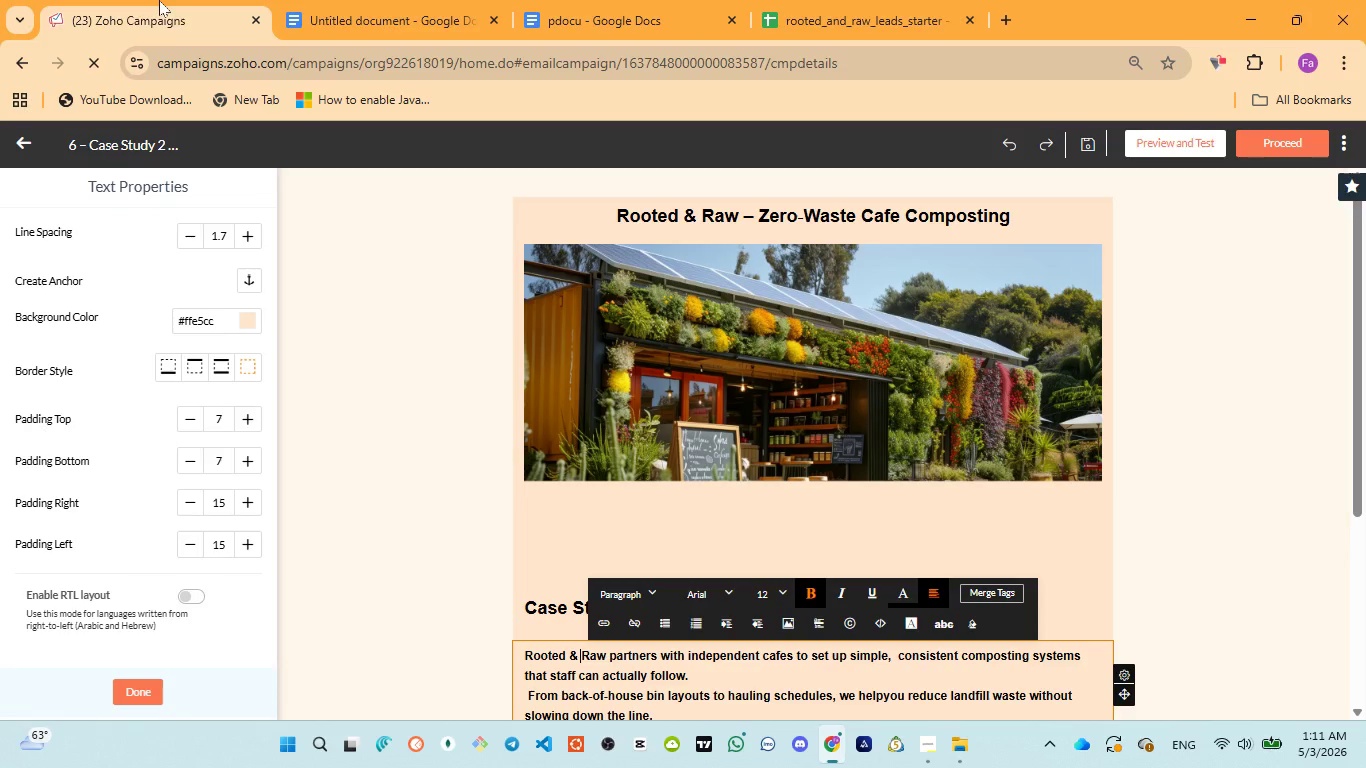 
left_click_drag(start_coordinate=[159, 0], to_coordinate=[288, 289])
 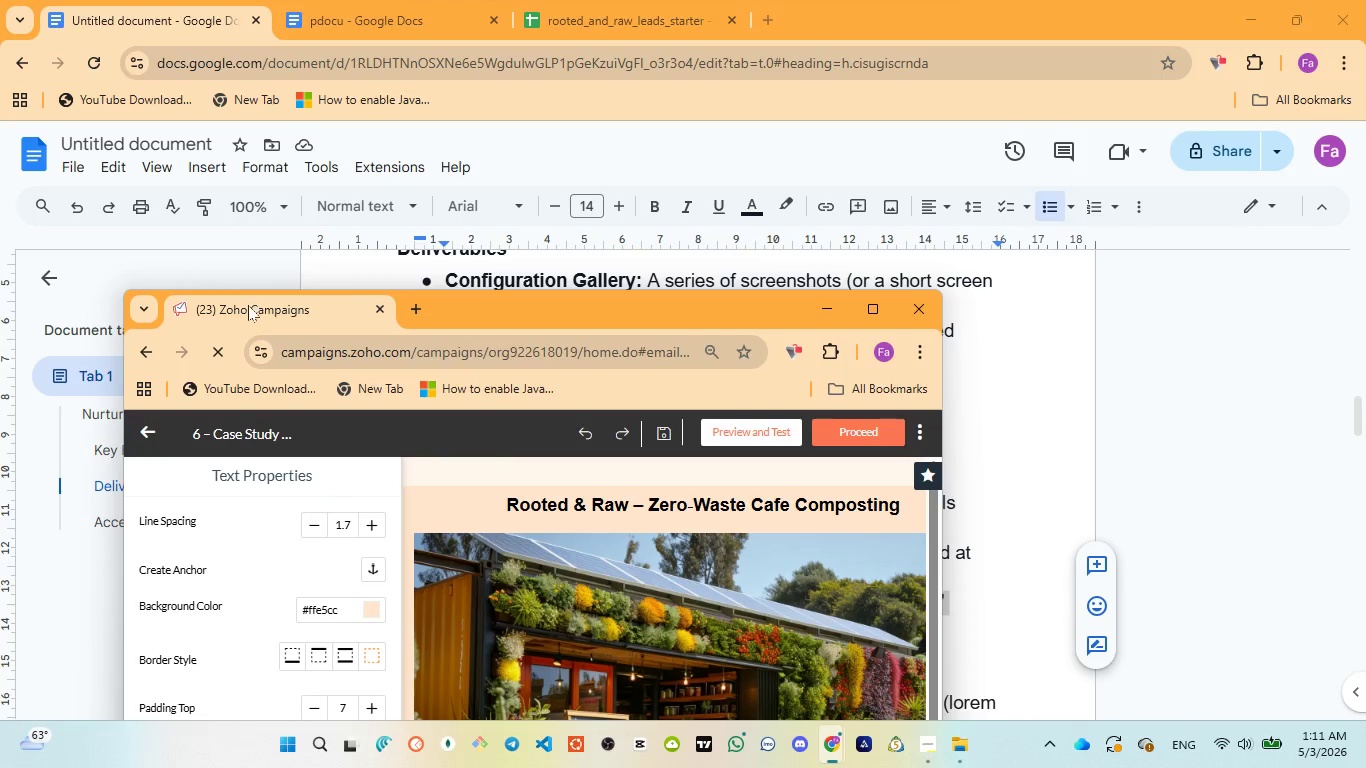 
left_click_drag(start_coordinate=[248, 305], to_coordinate=[61, 51])
 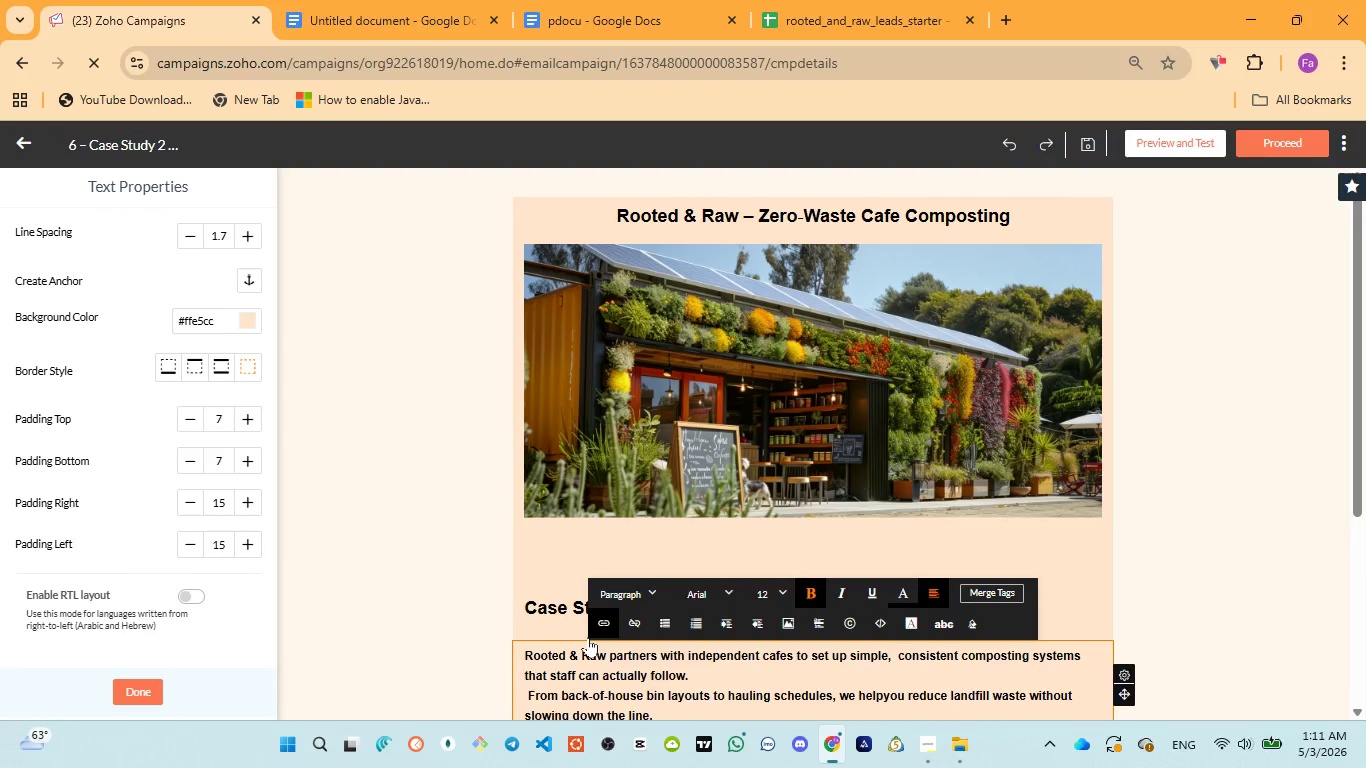 
left_click([585, 676])
 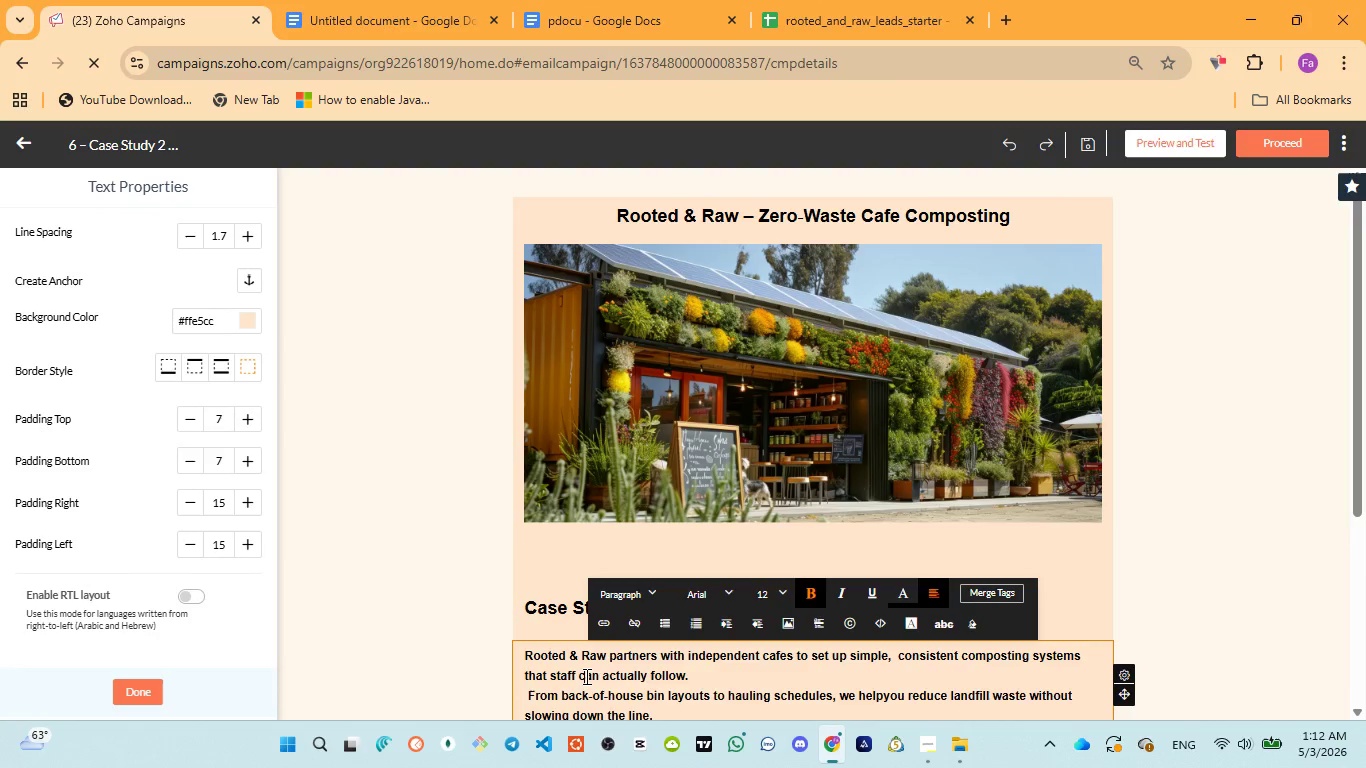 
key(Control+A)
 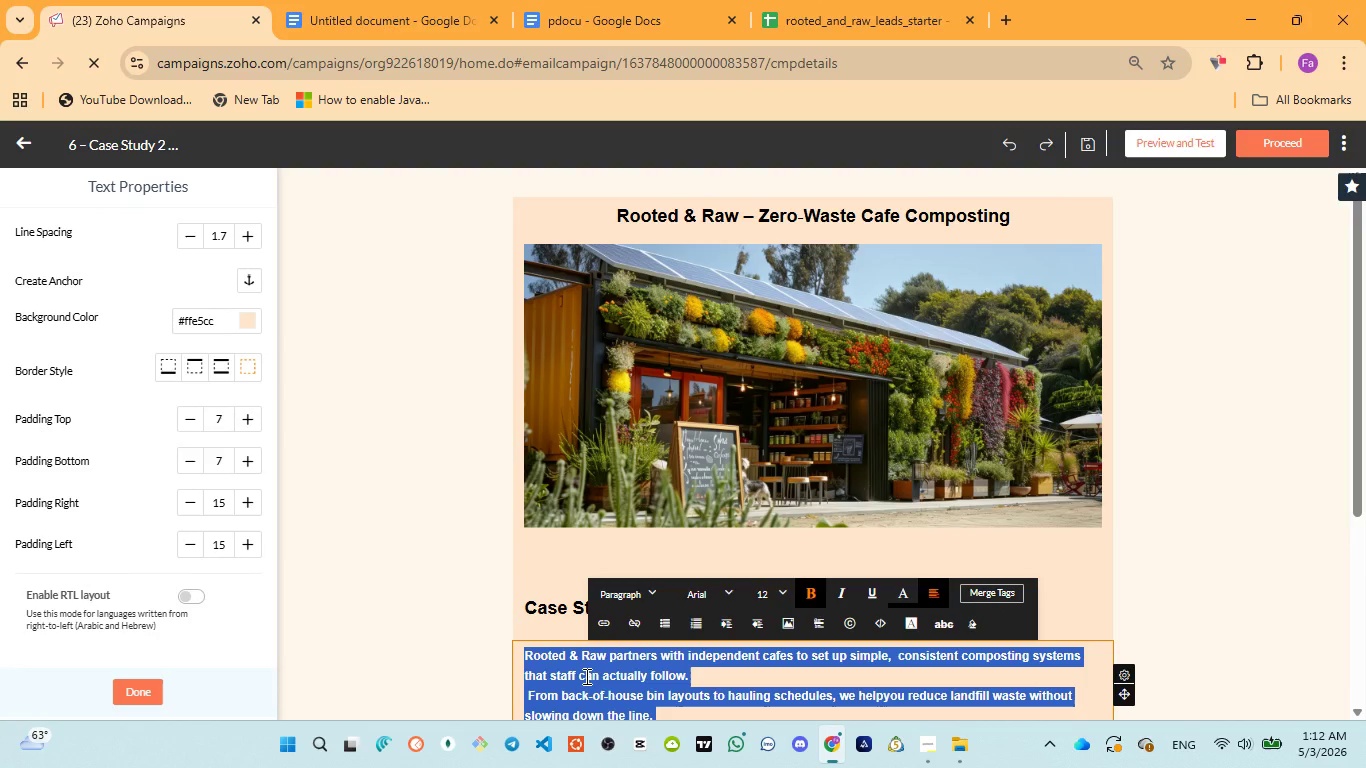 
key(Control+V)
 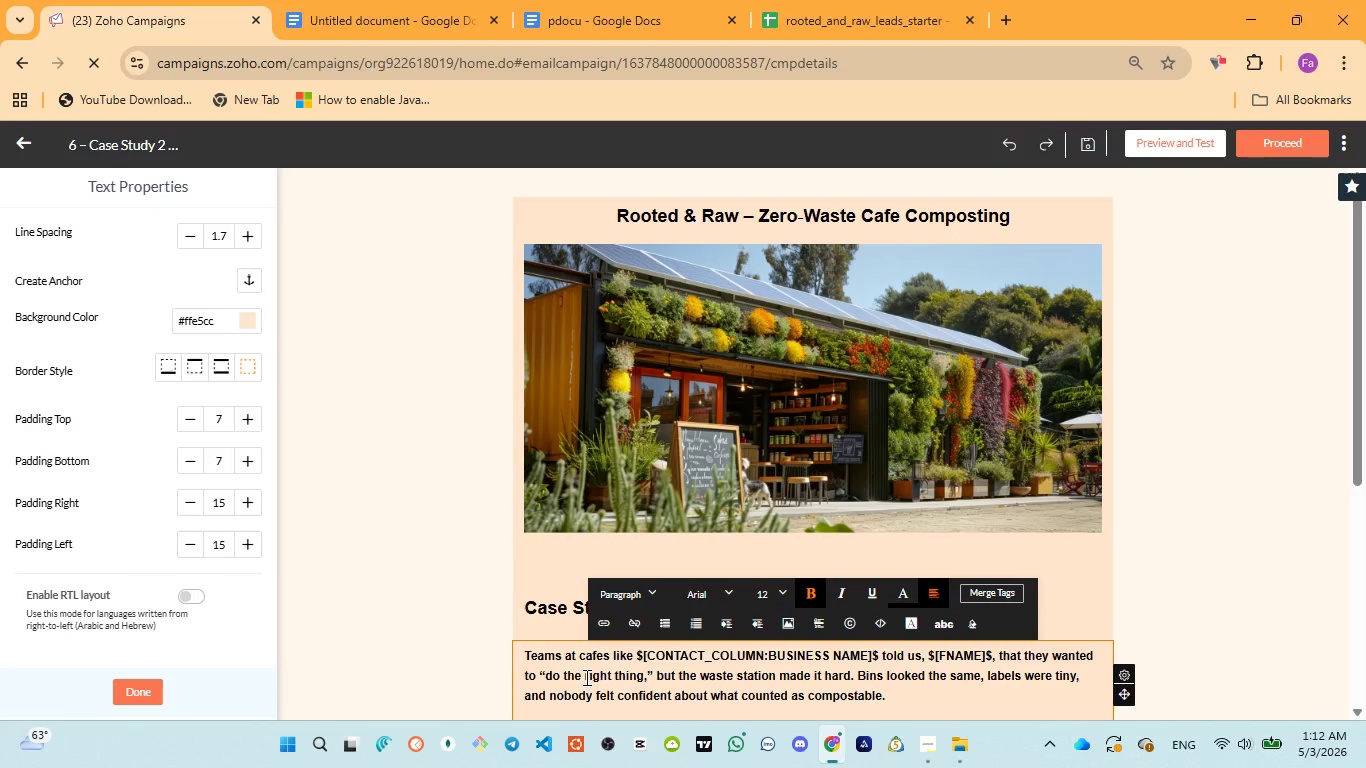 
scroll: coordinate [588, 677], scroll_direction: down, amount: 2.0
 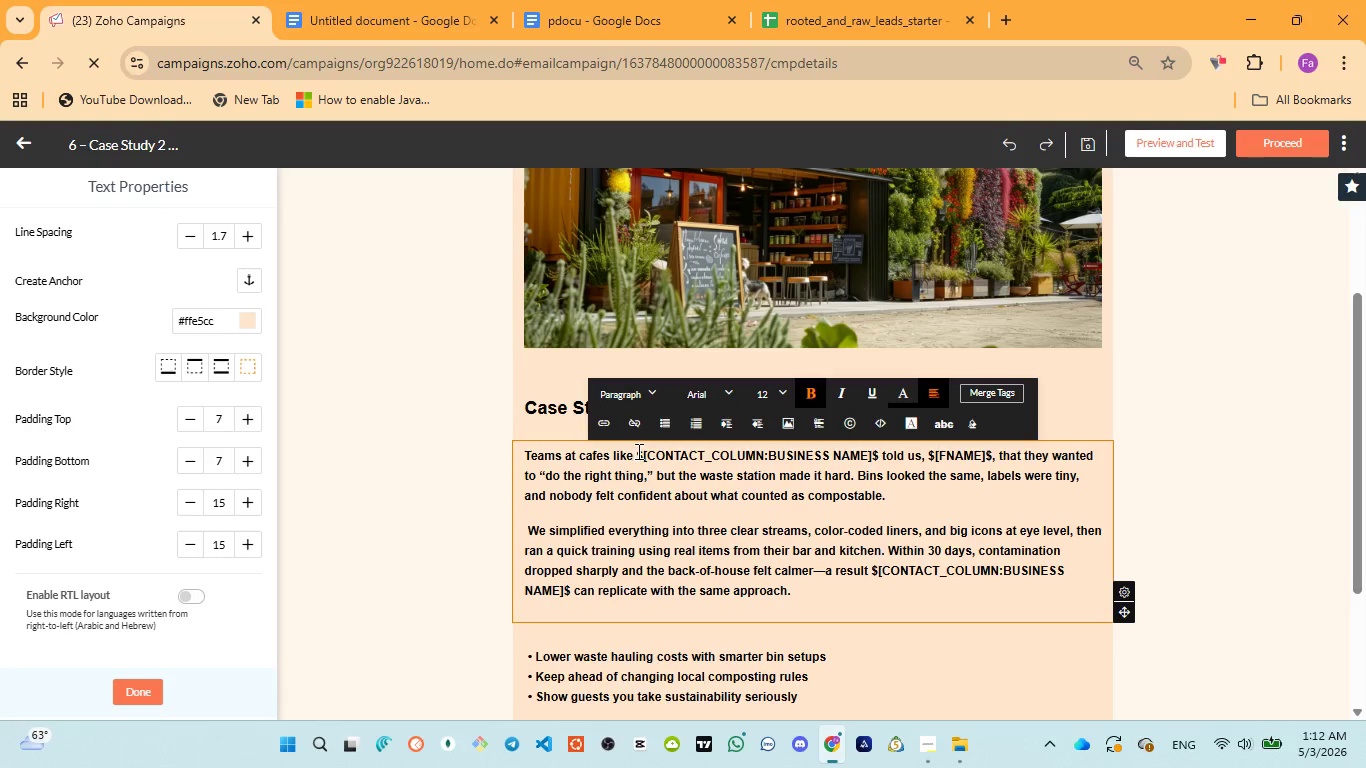 
left_click_drag(start_coordinate=[638, 451], to_coordinate=[879, 460])
 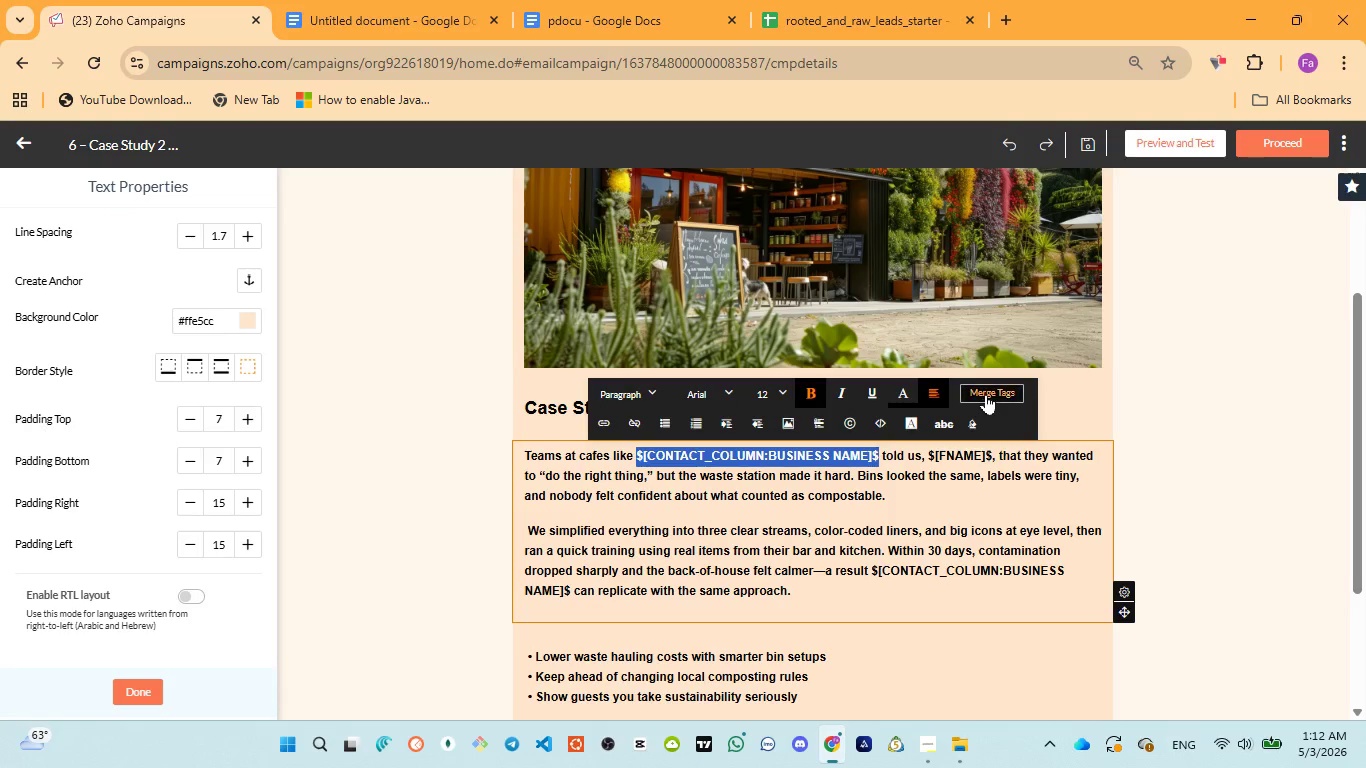 
left_click([987, 393])
 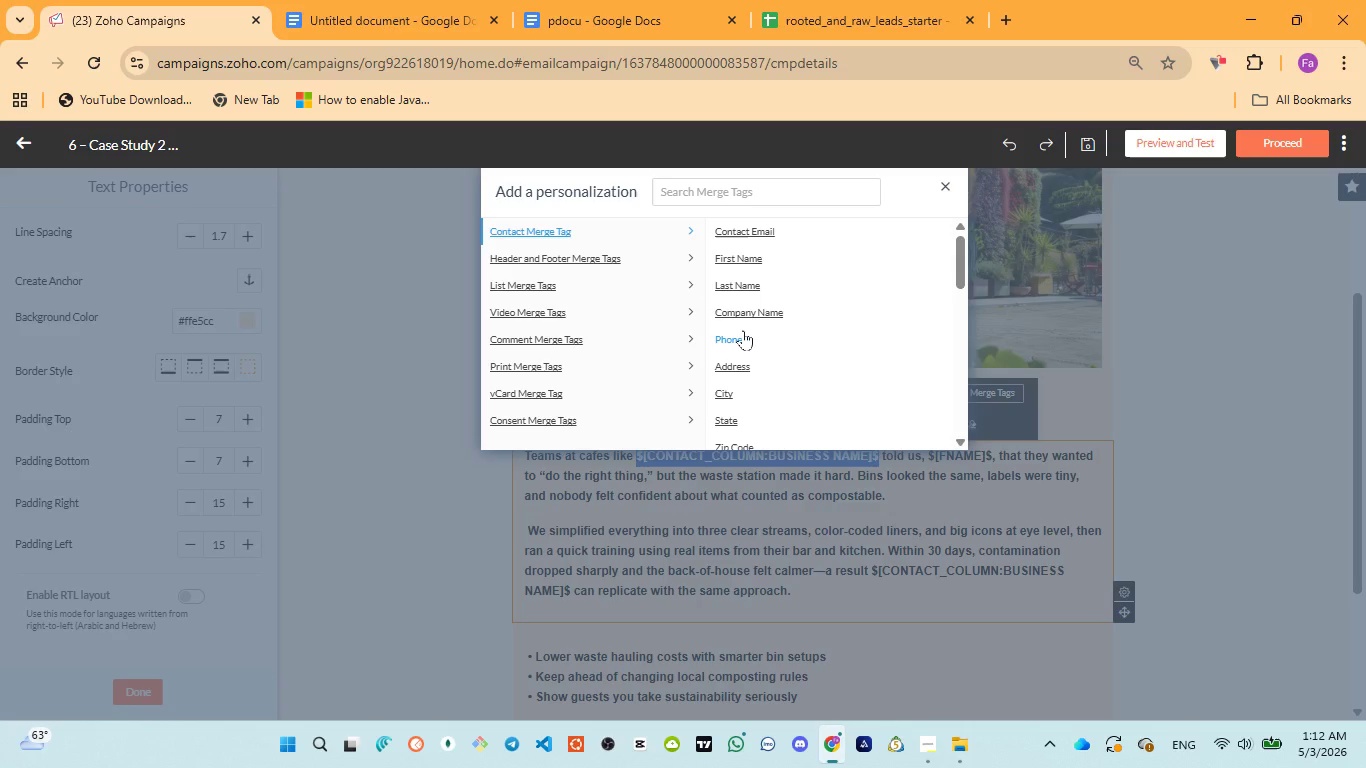 
scroll: coordinate [741, 355], scroll_direction: down, amount: 7.0
 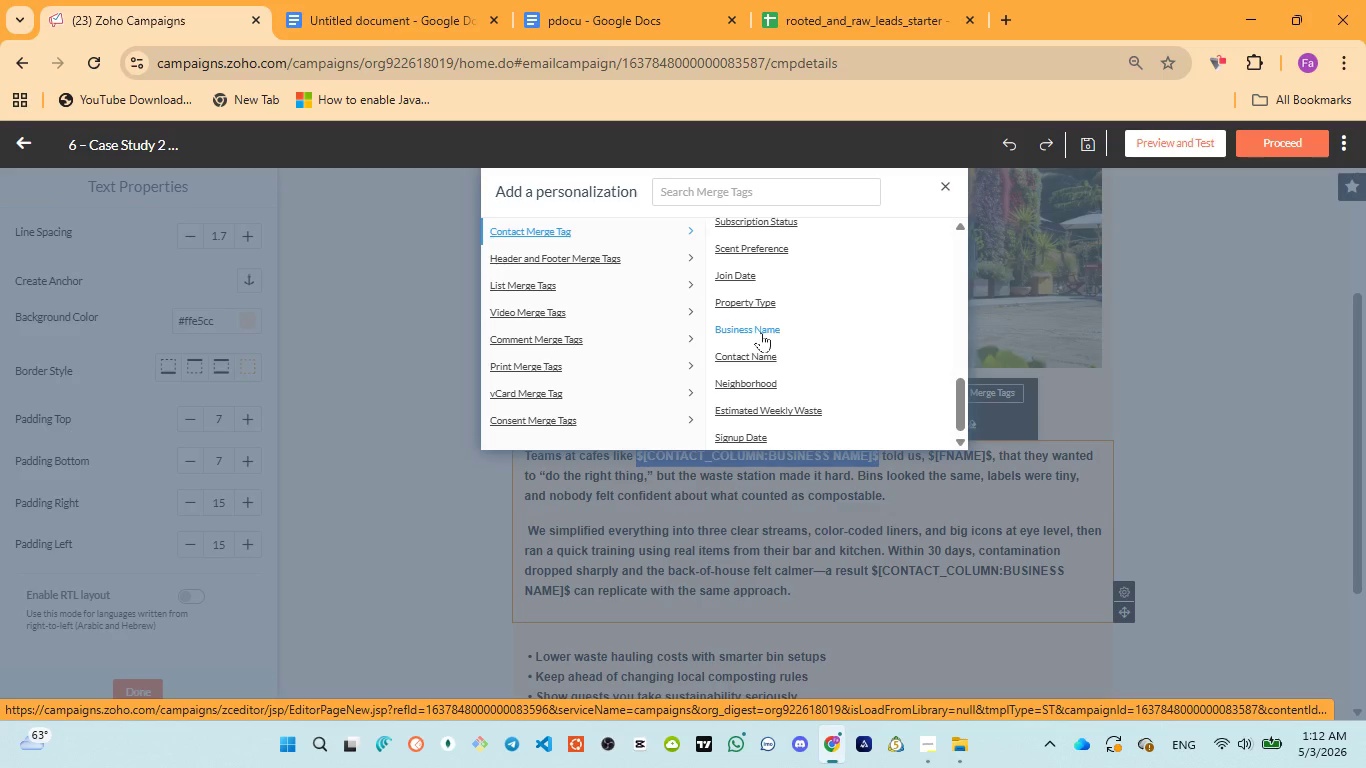 
left_click([758, 327])
 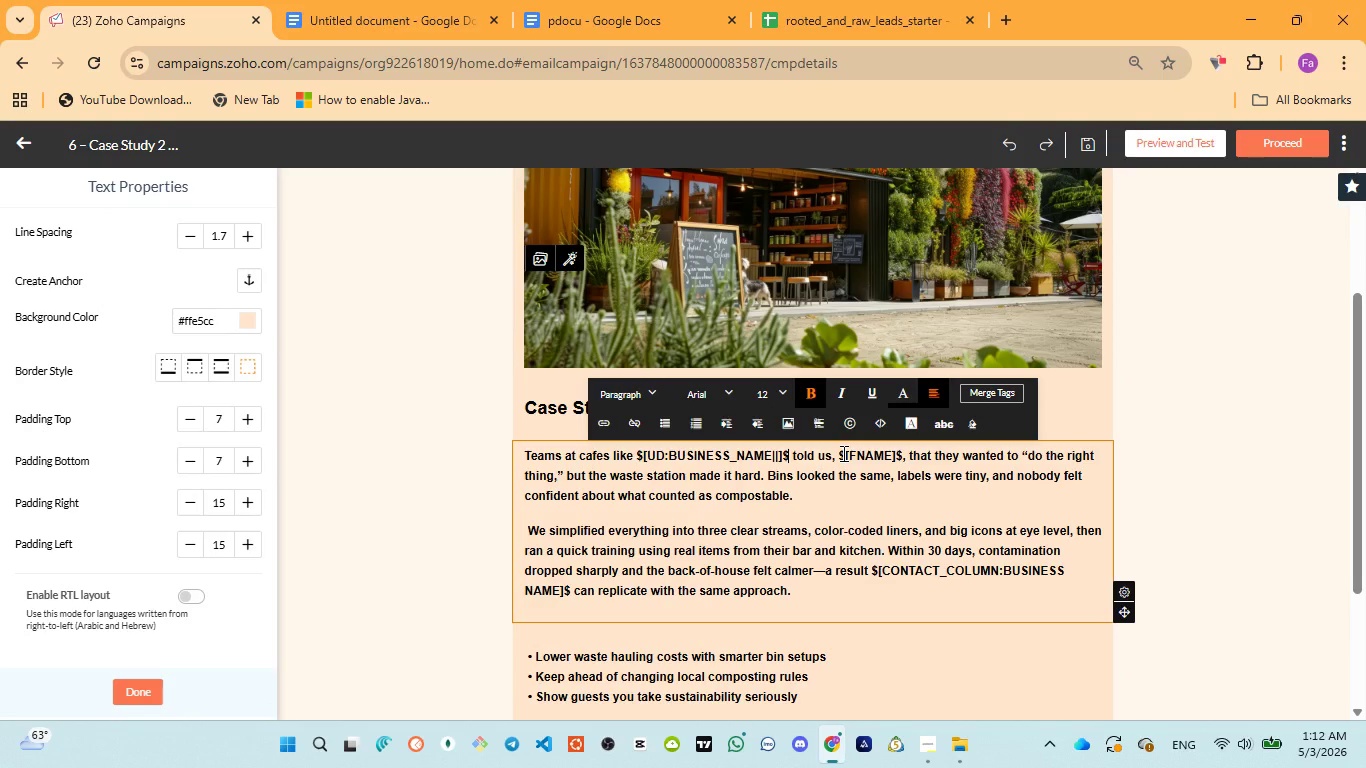 
wait(6.16)
 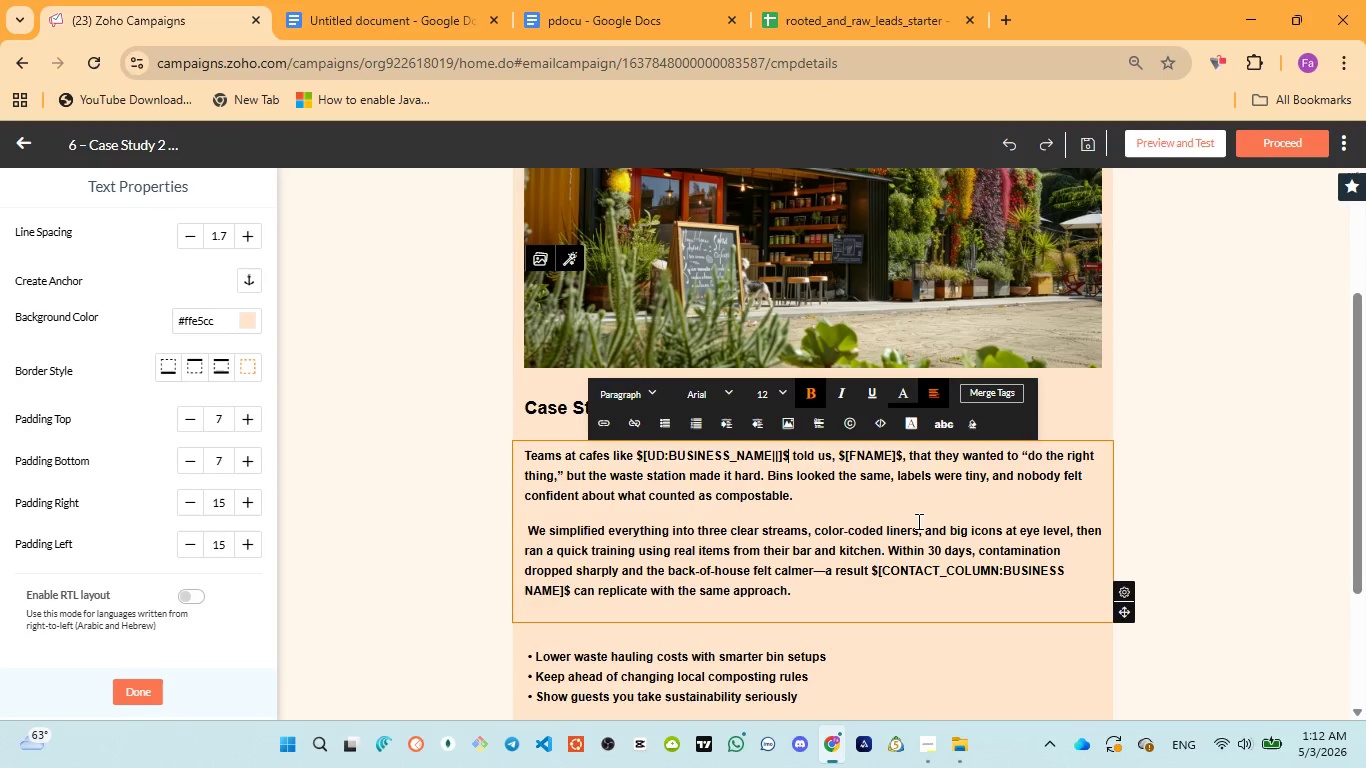 
left_click([842, 453])
 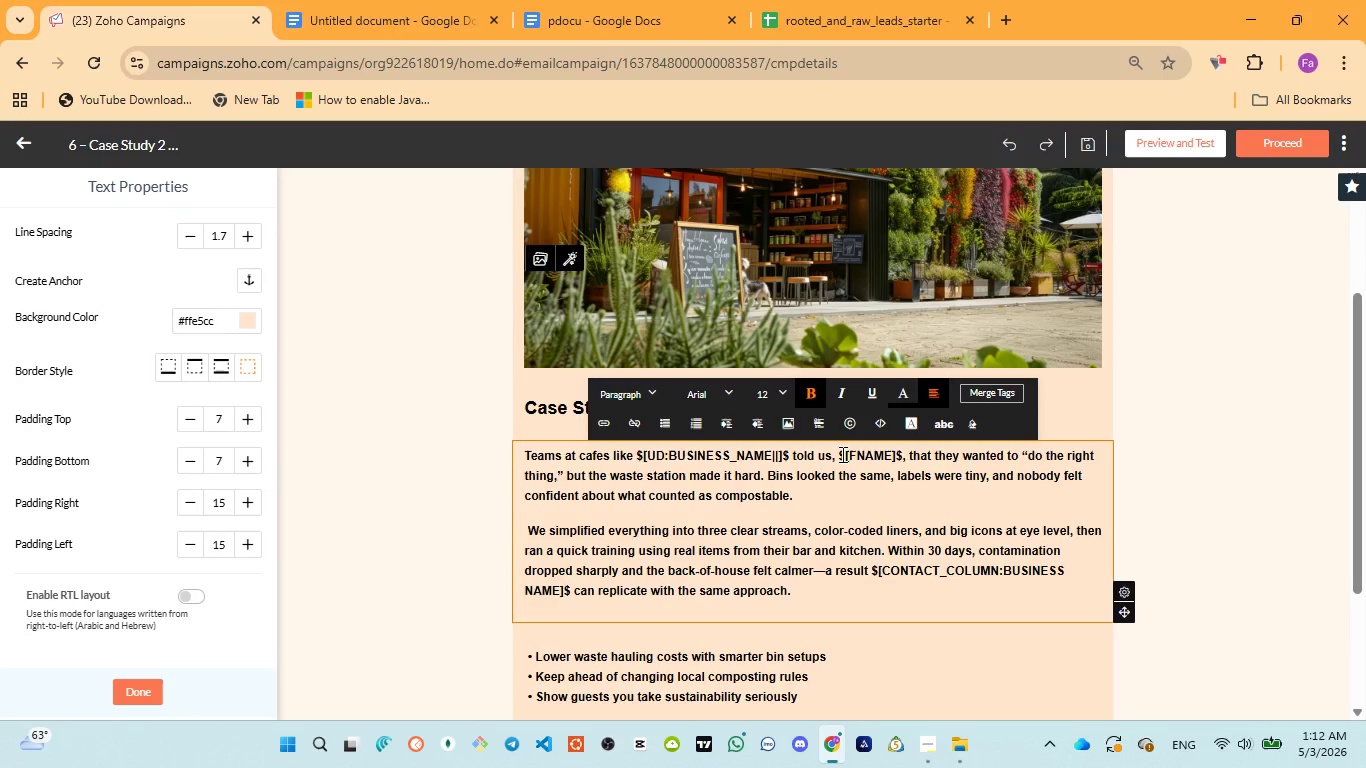 
left_click_drag(start_coordinate=[841, 454], to_coordinate=[902, 457])
 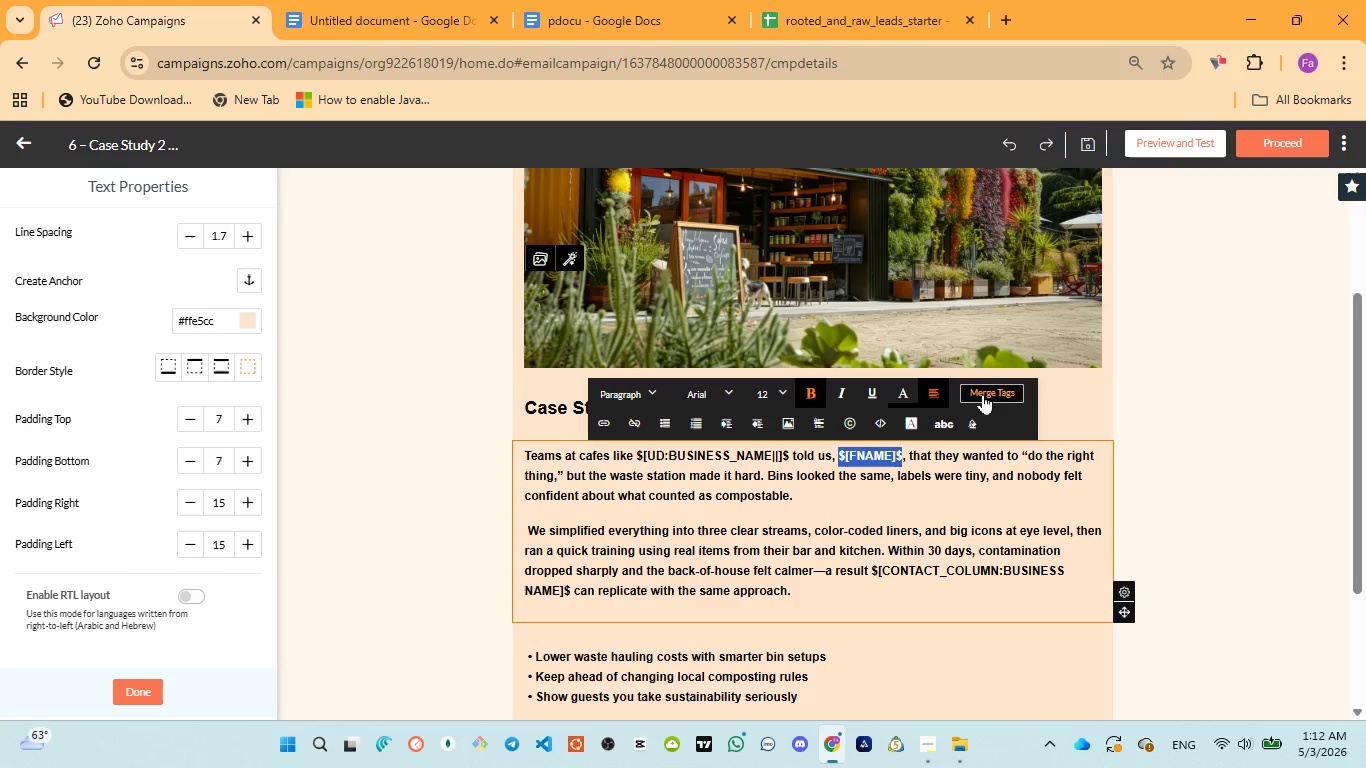 
left_click([985, 393])
 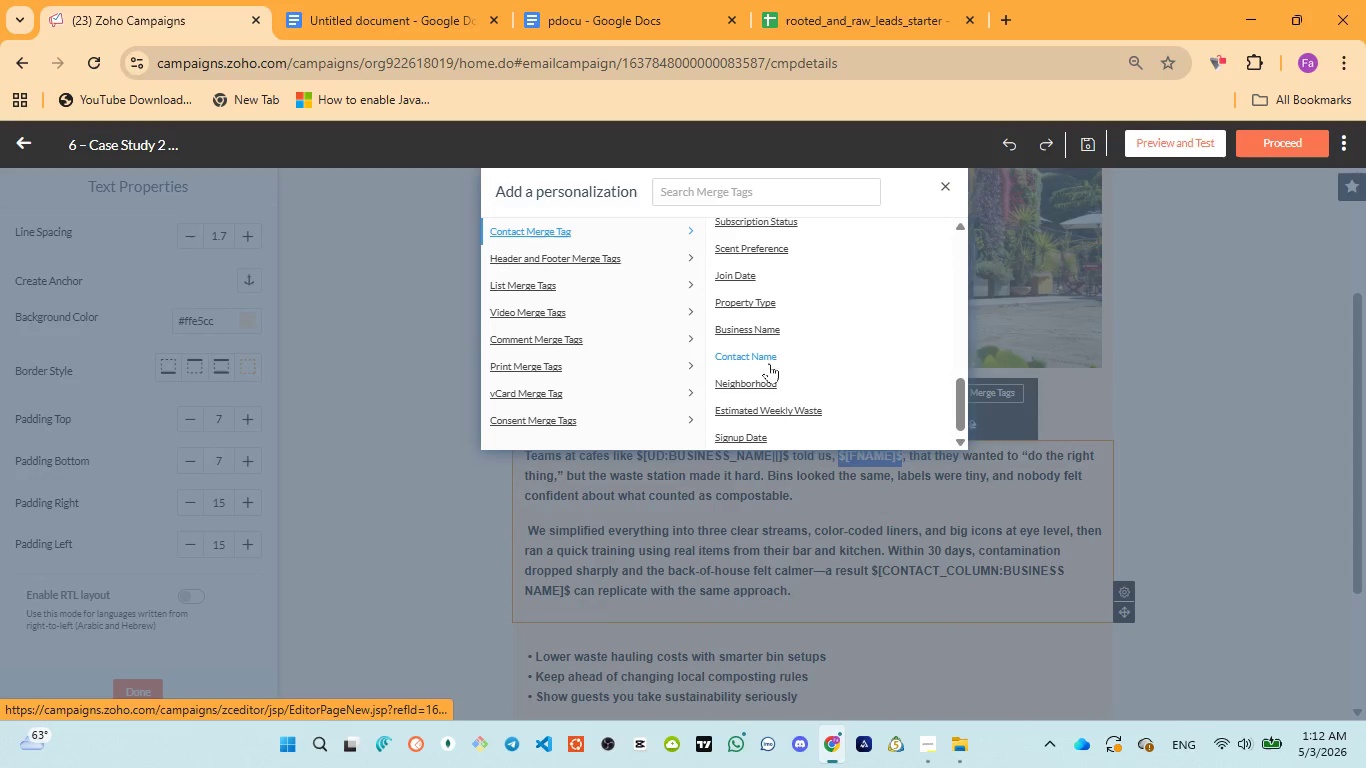 
left_click([756, 356])
 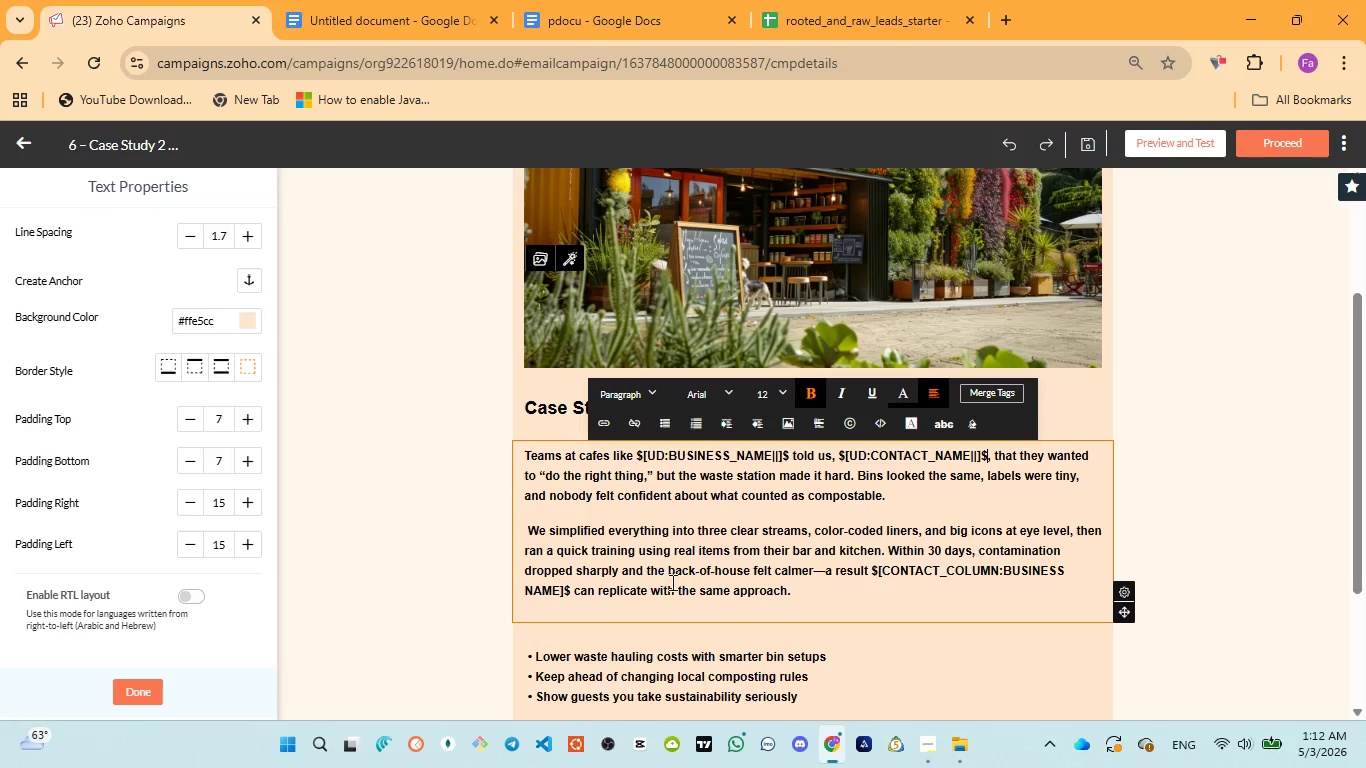 
wait(7.5)
 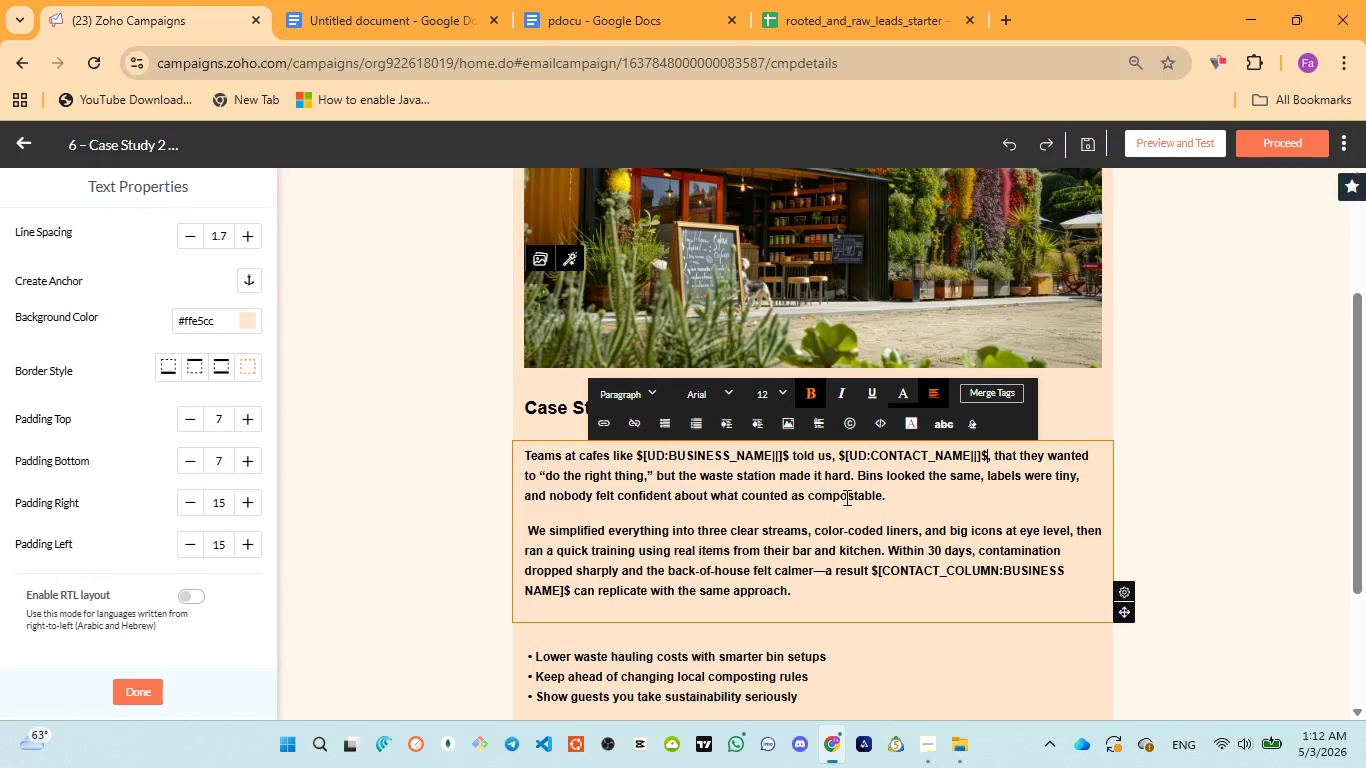 
left_click_drag(start_coordinate=[873, 569], to_coordinate=[571, 592])
 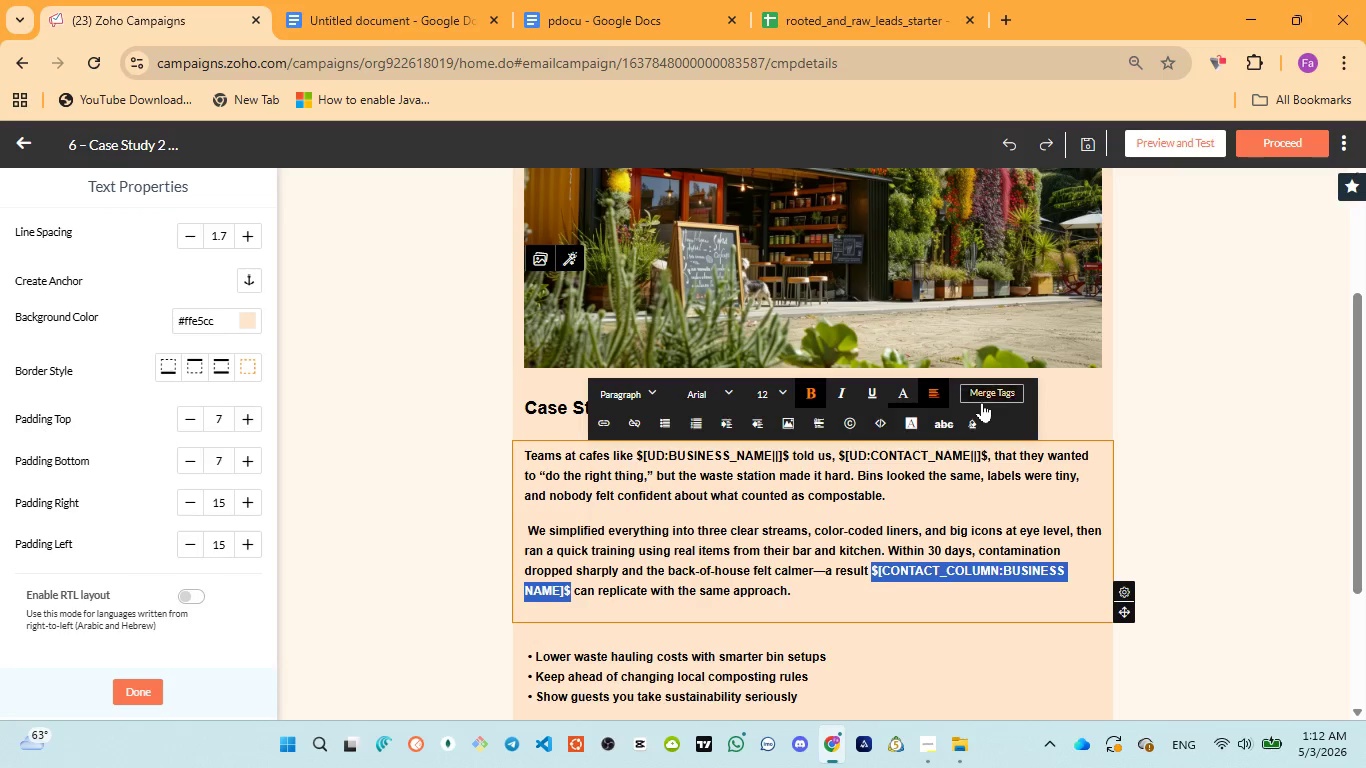 
left_click([984, 395])
 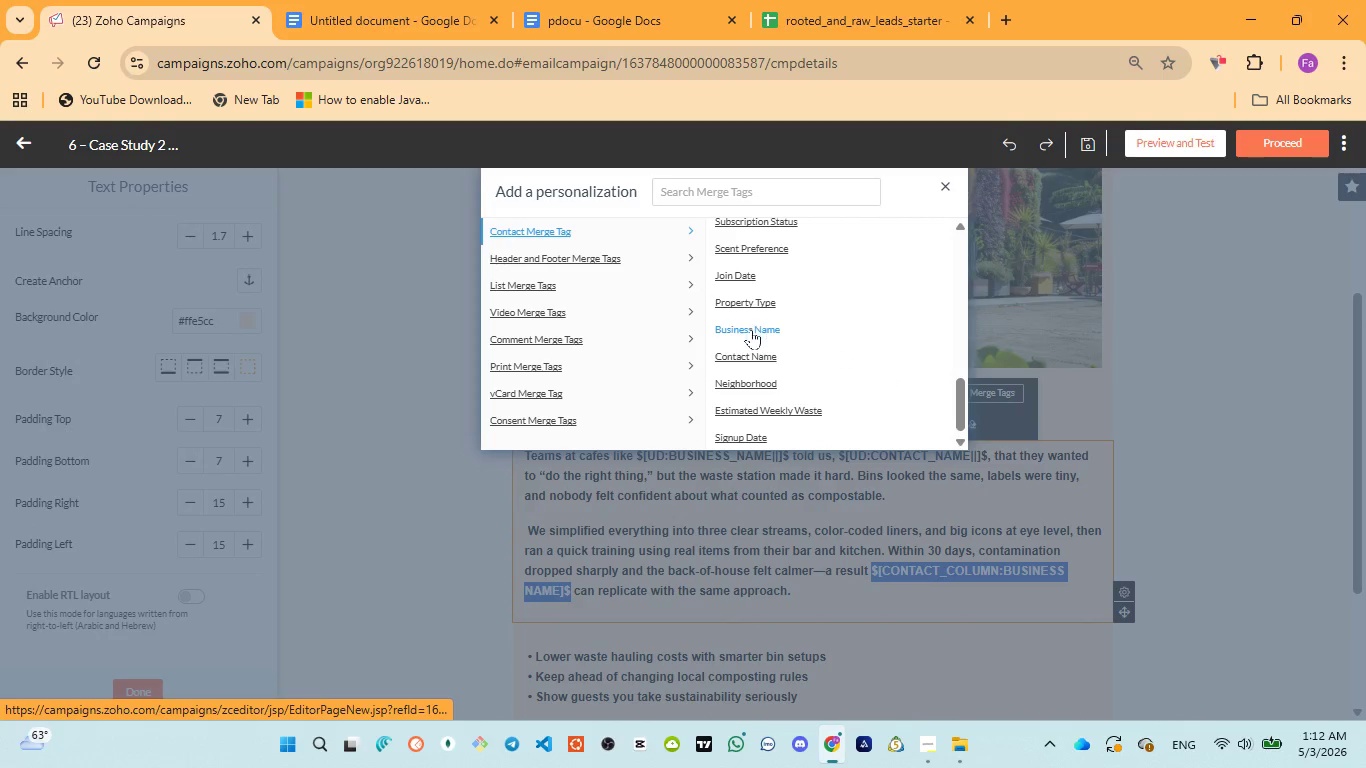 
left_click([751, 329])
 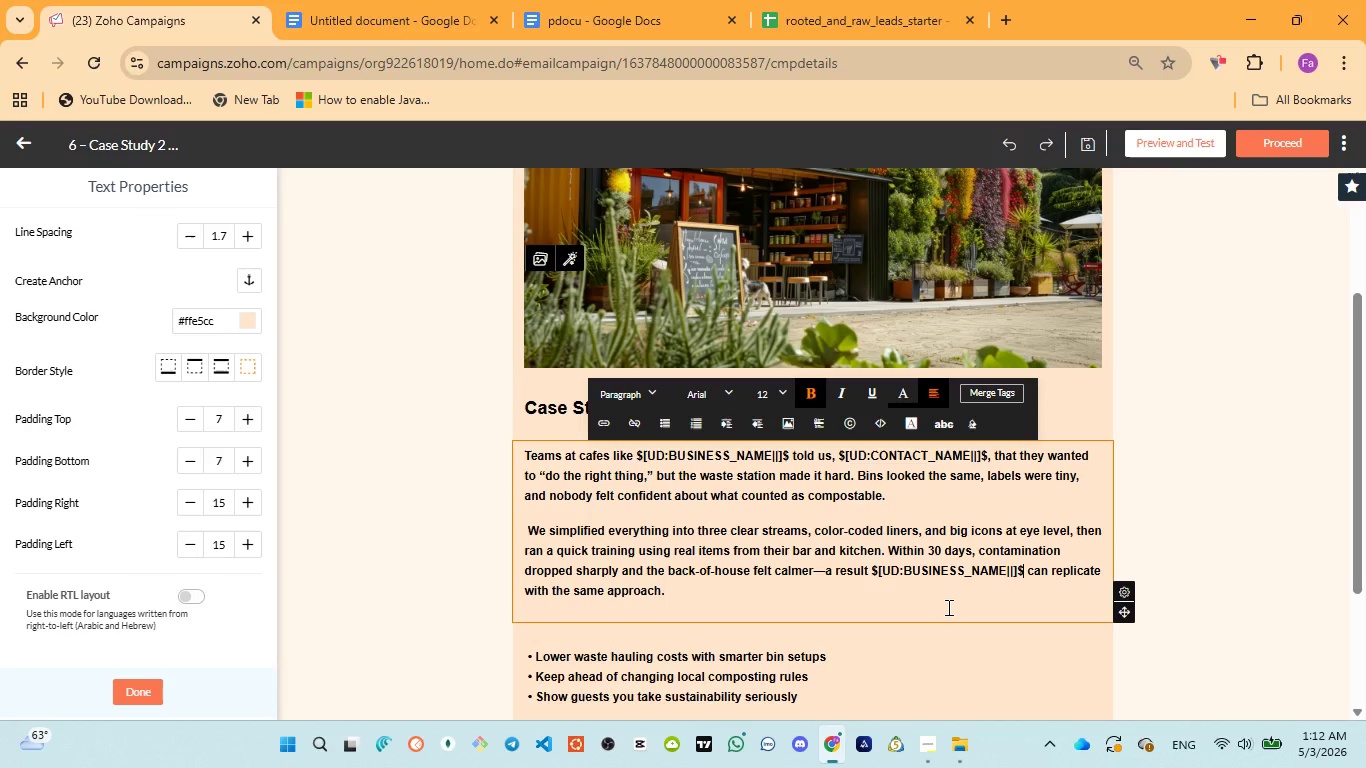 
wait(8.56)
 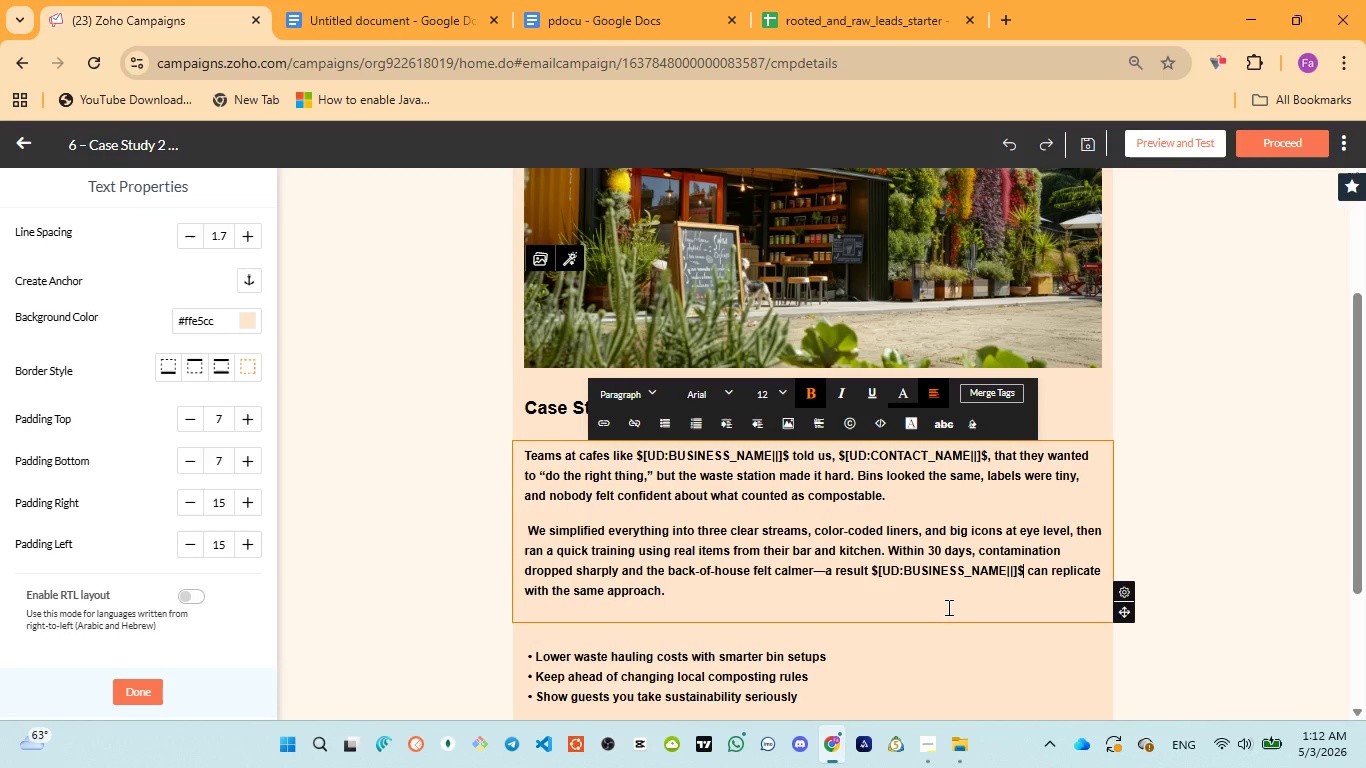 
scroll: coordinate [947, 607], scroll_direction: down, amount: 2.0
 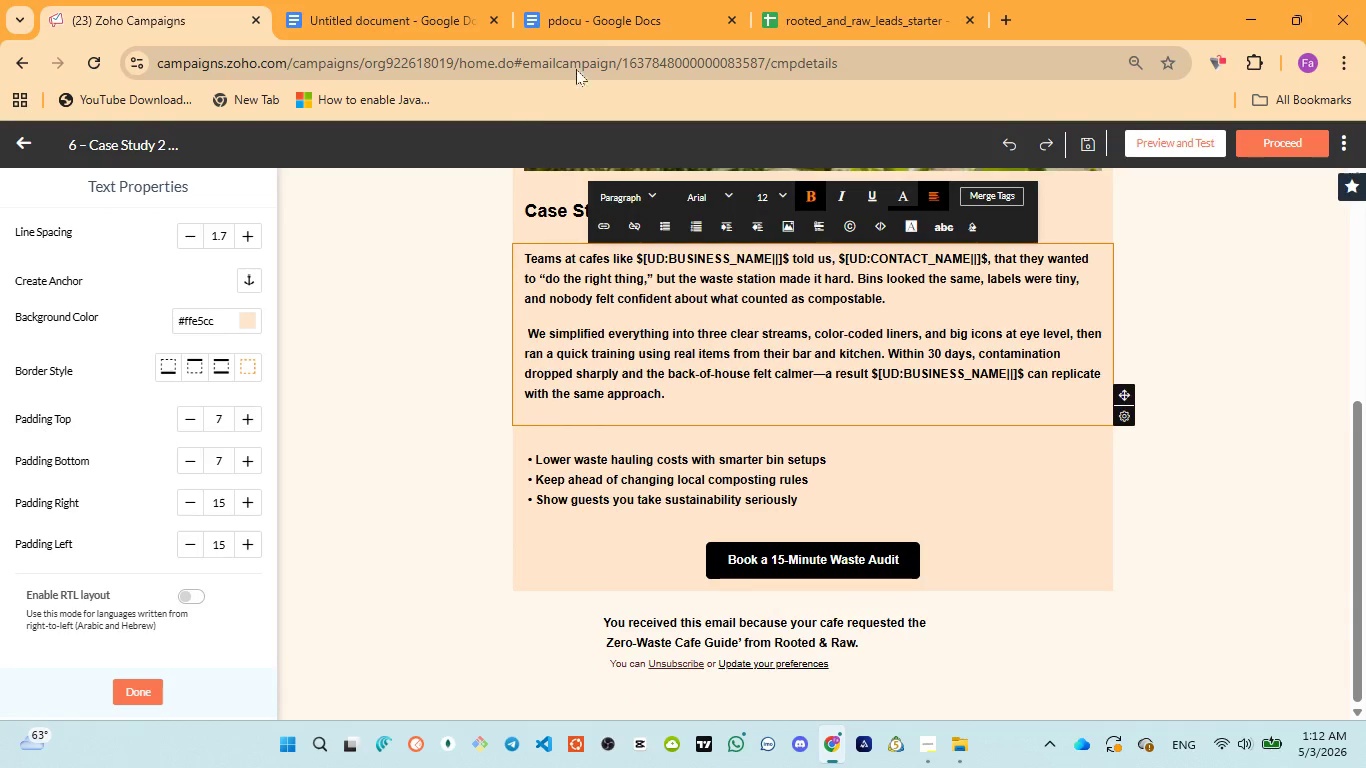 
left_click([608, 0])
 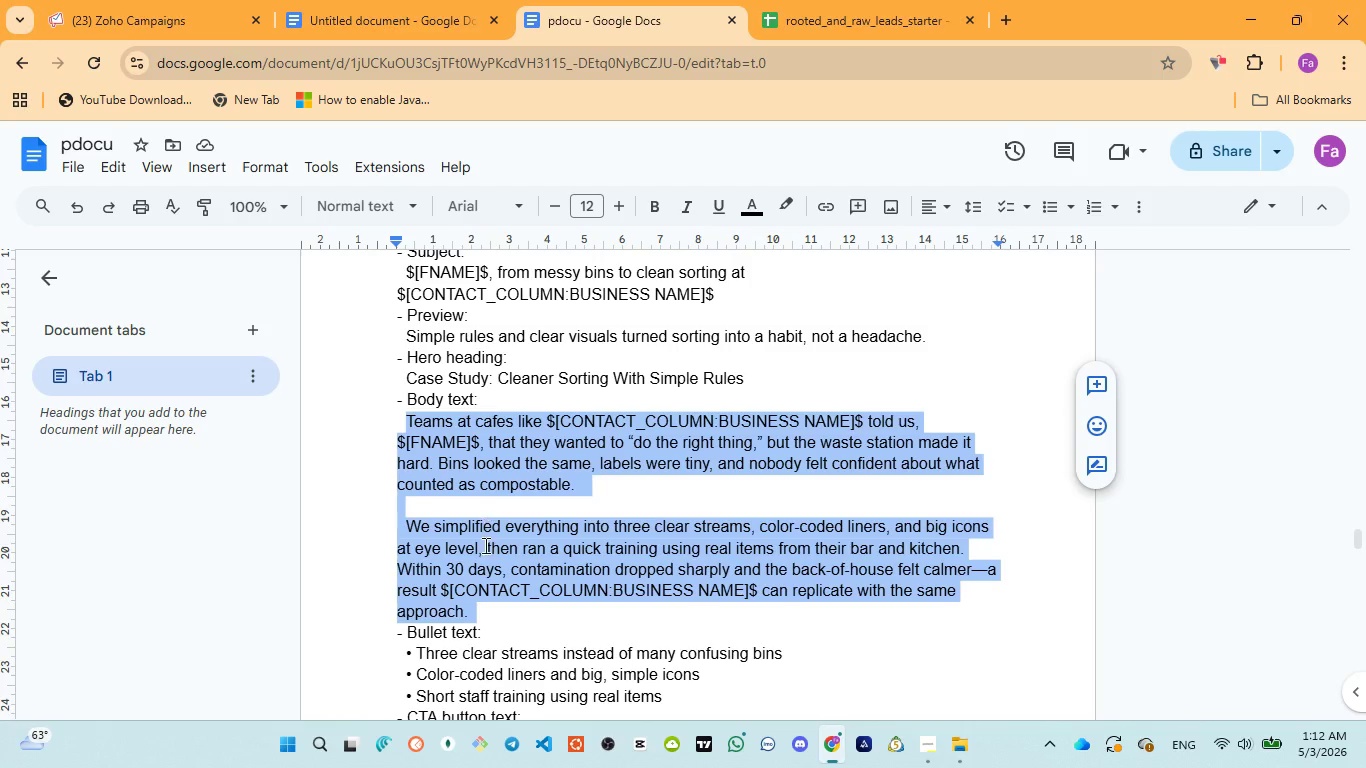 
scroll: coordinate [482, 559], scroll_direction: down, amount: 2.0
 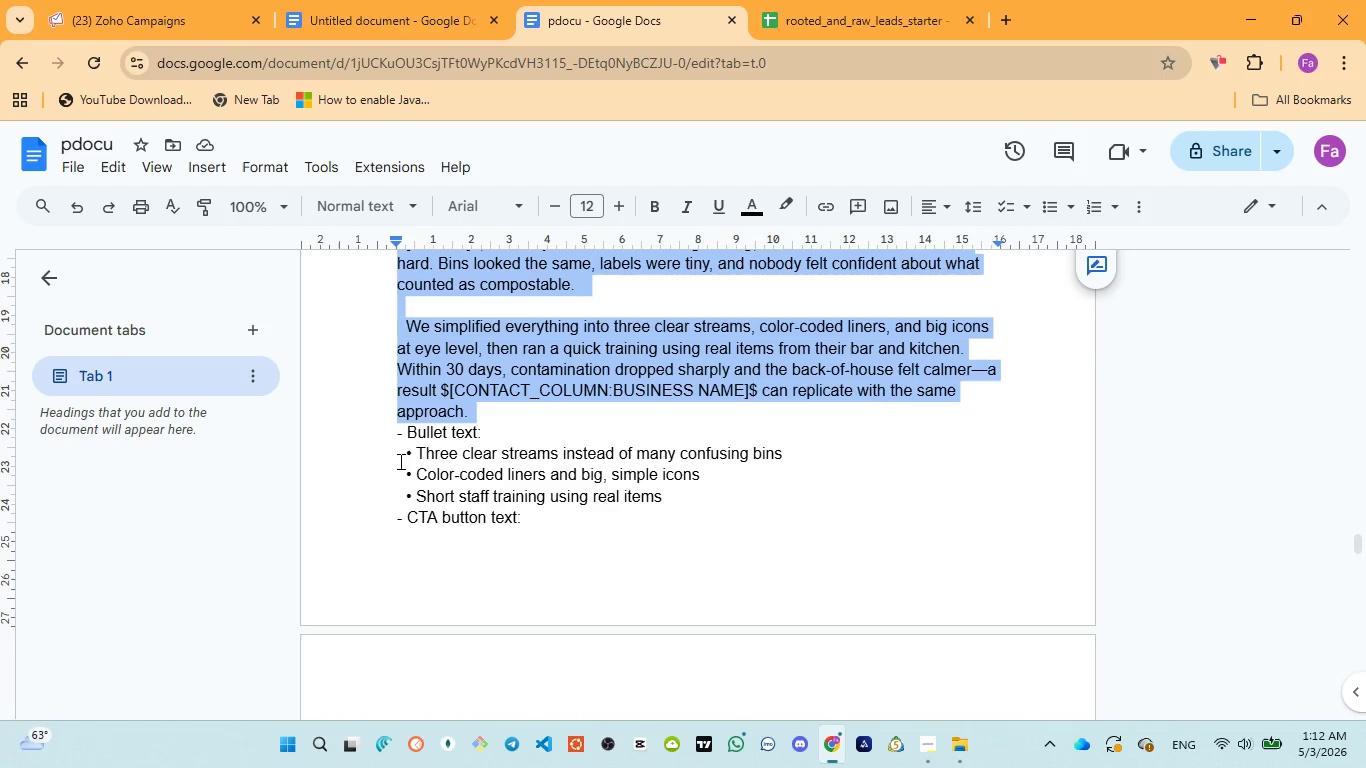 
left_click_drag(start_coordinate=[399, 460], to_coordinate=[670, 495])
 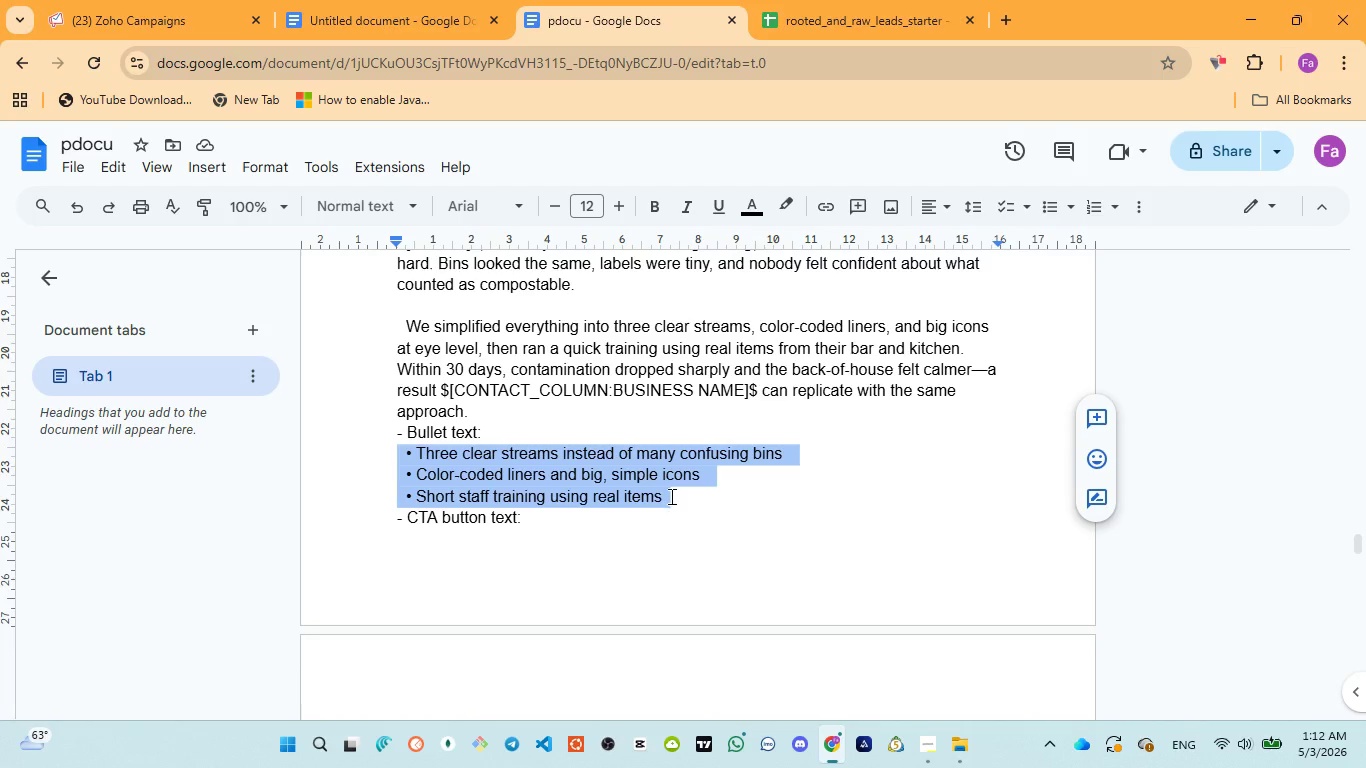 
key(Control+C)
 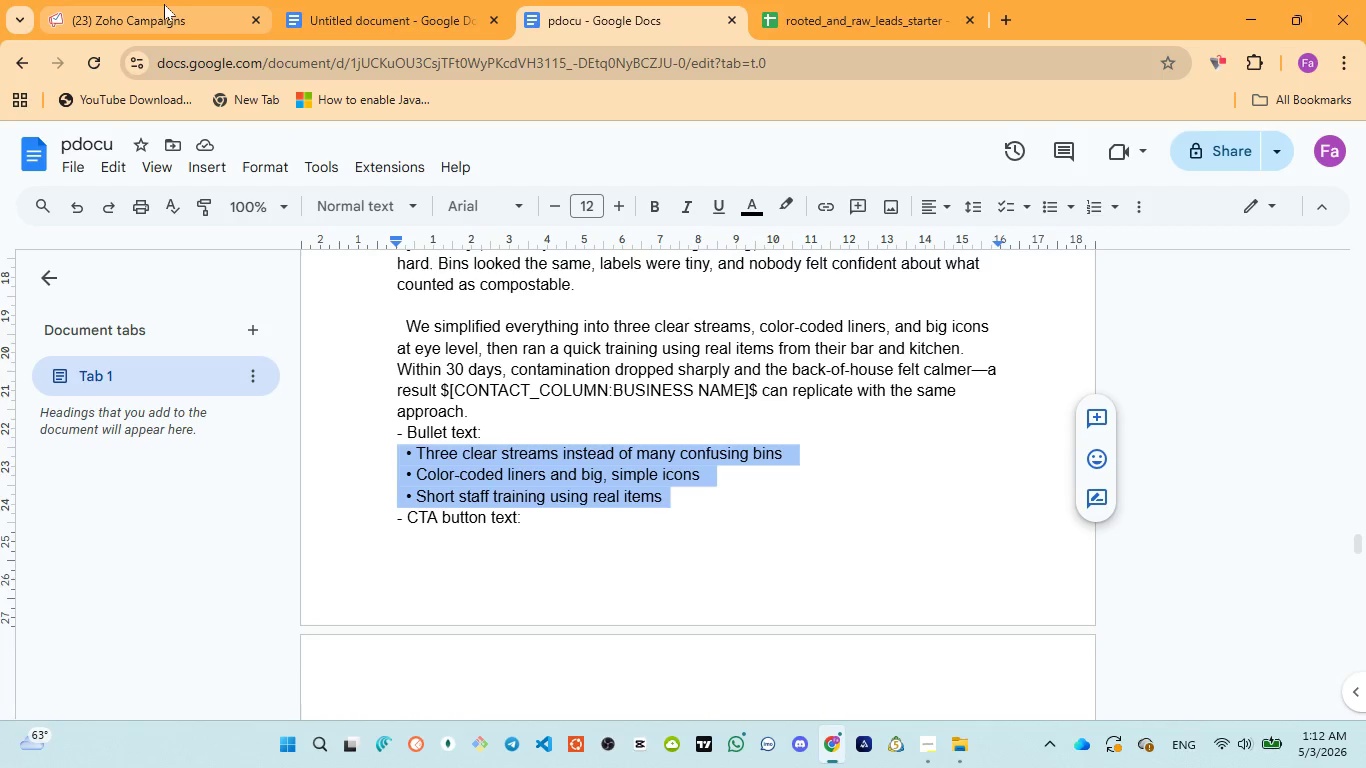 
left_click([134, 15])
 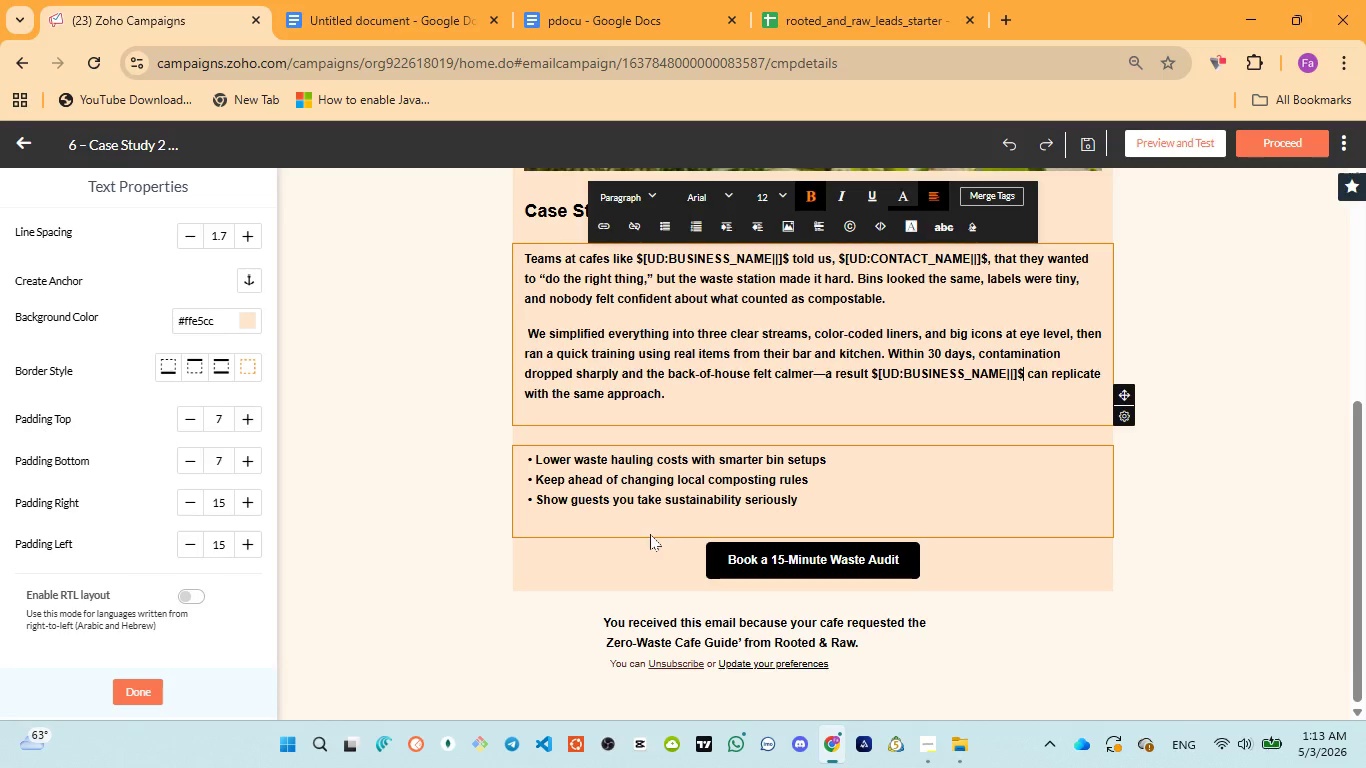 
left_click([645, 496])
 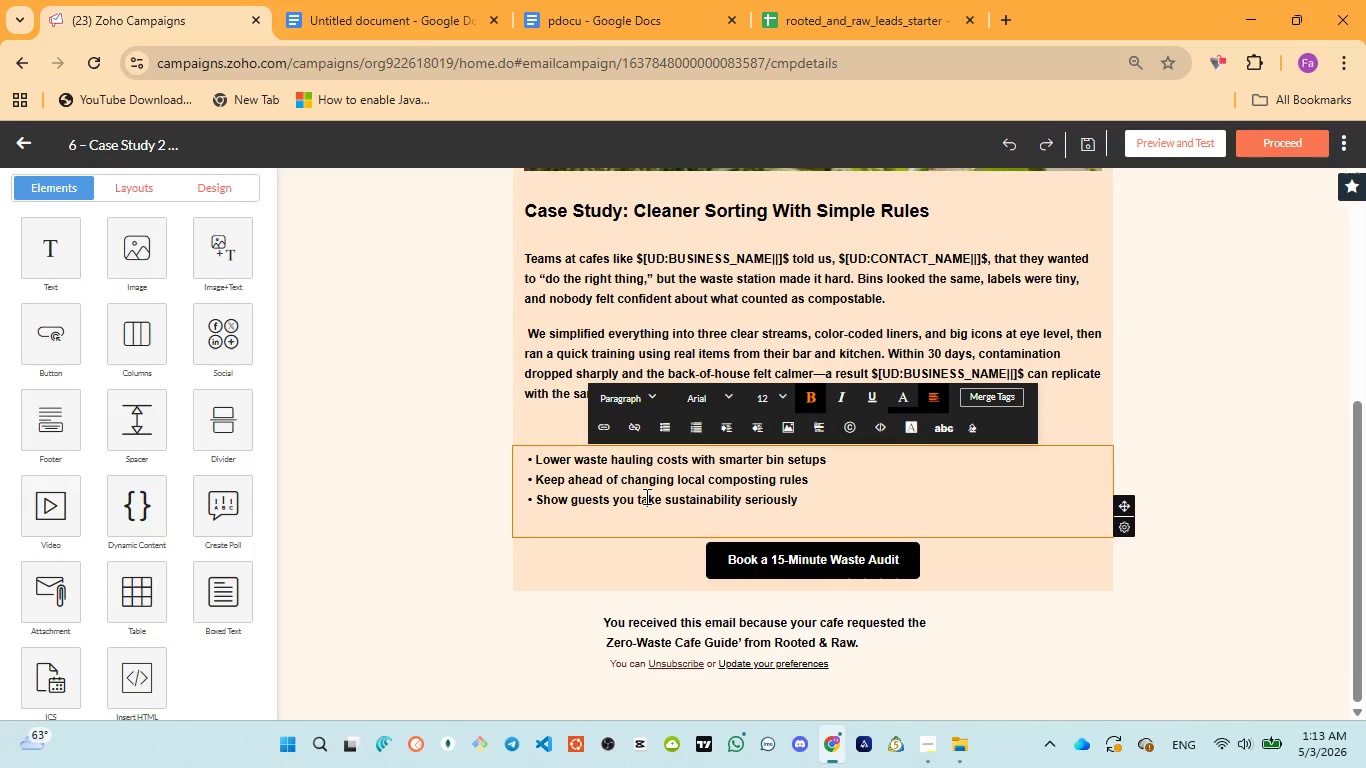 
key(Control+ControlLeft)
 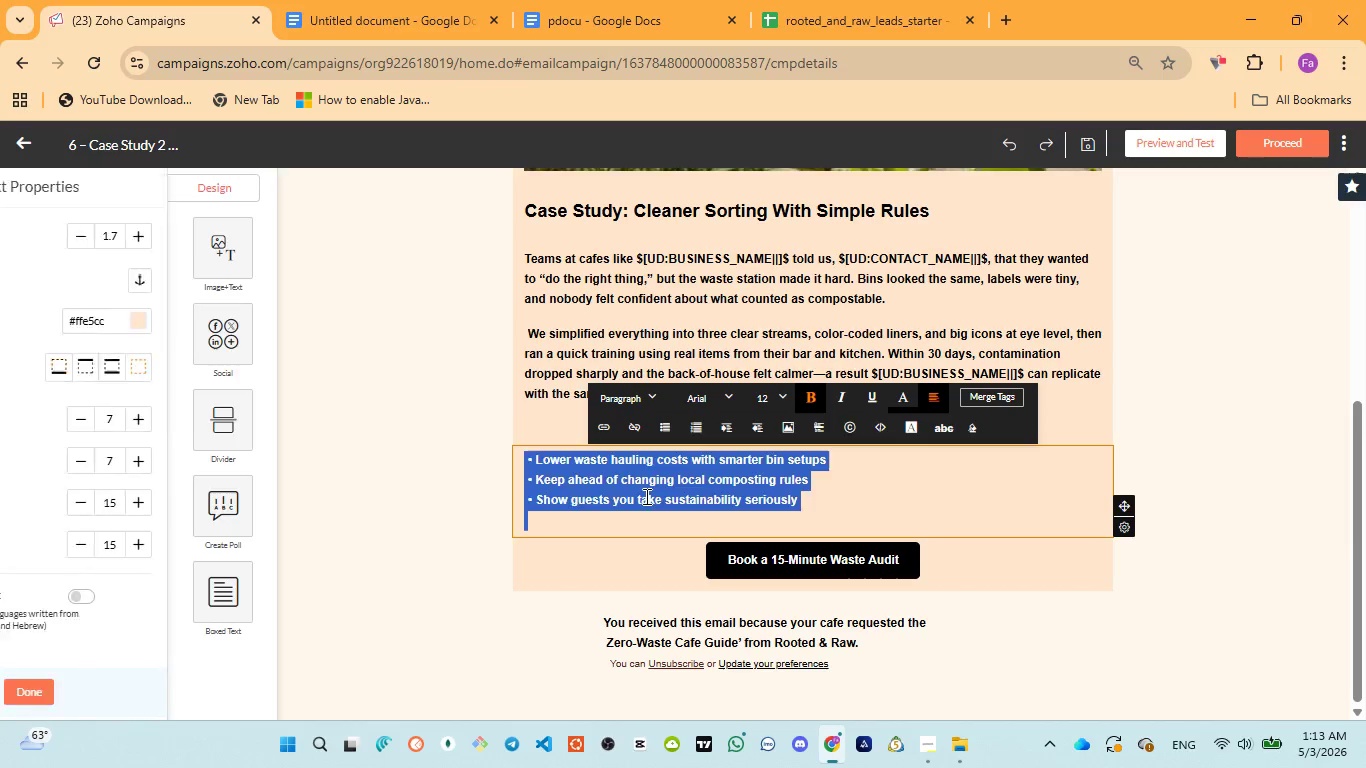 
key(Control+A)
 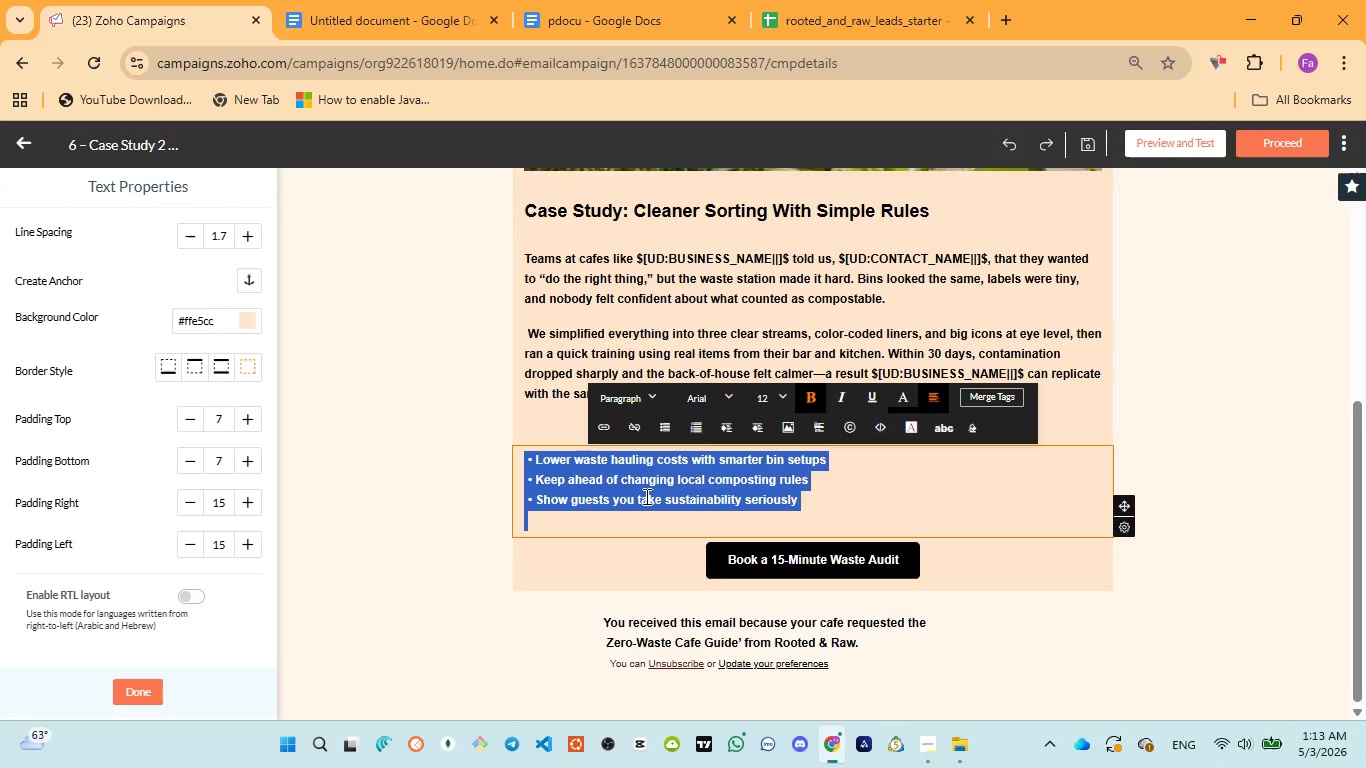 
key(Control+V)
 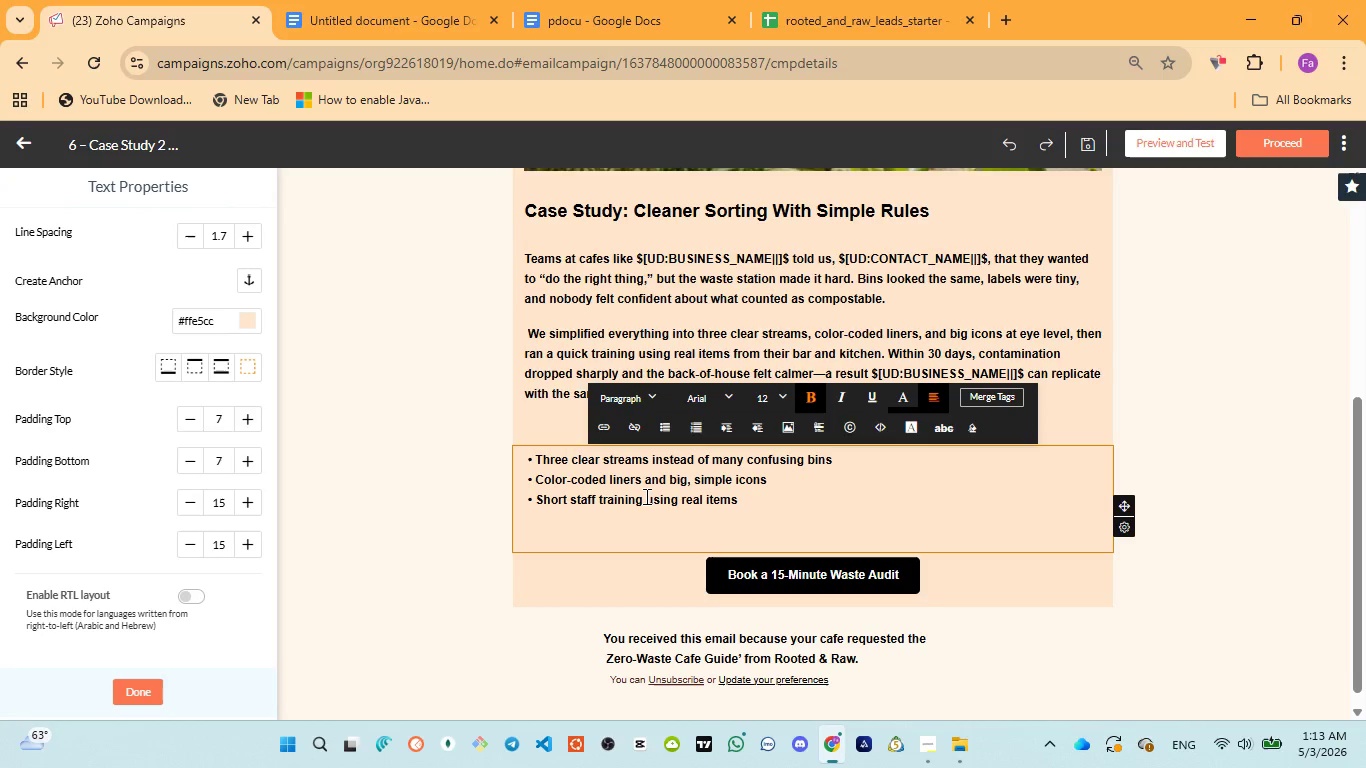 
key(Backspace)
 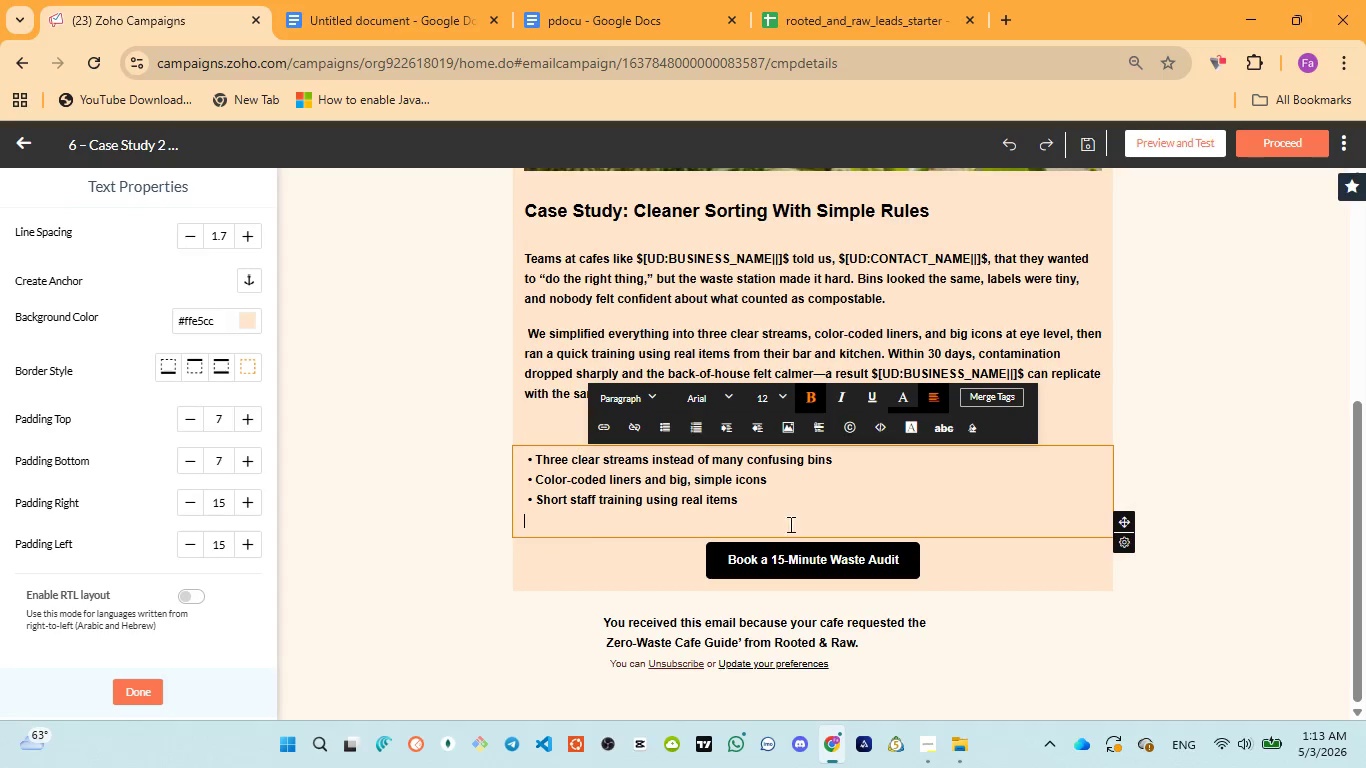 
left_click([806, 561])
 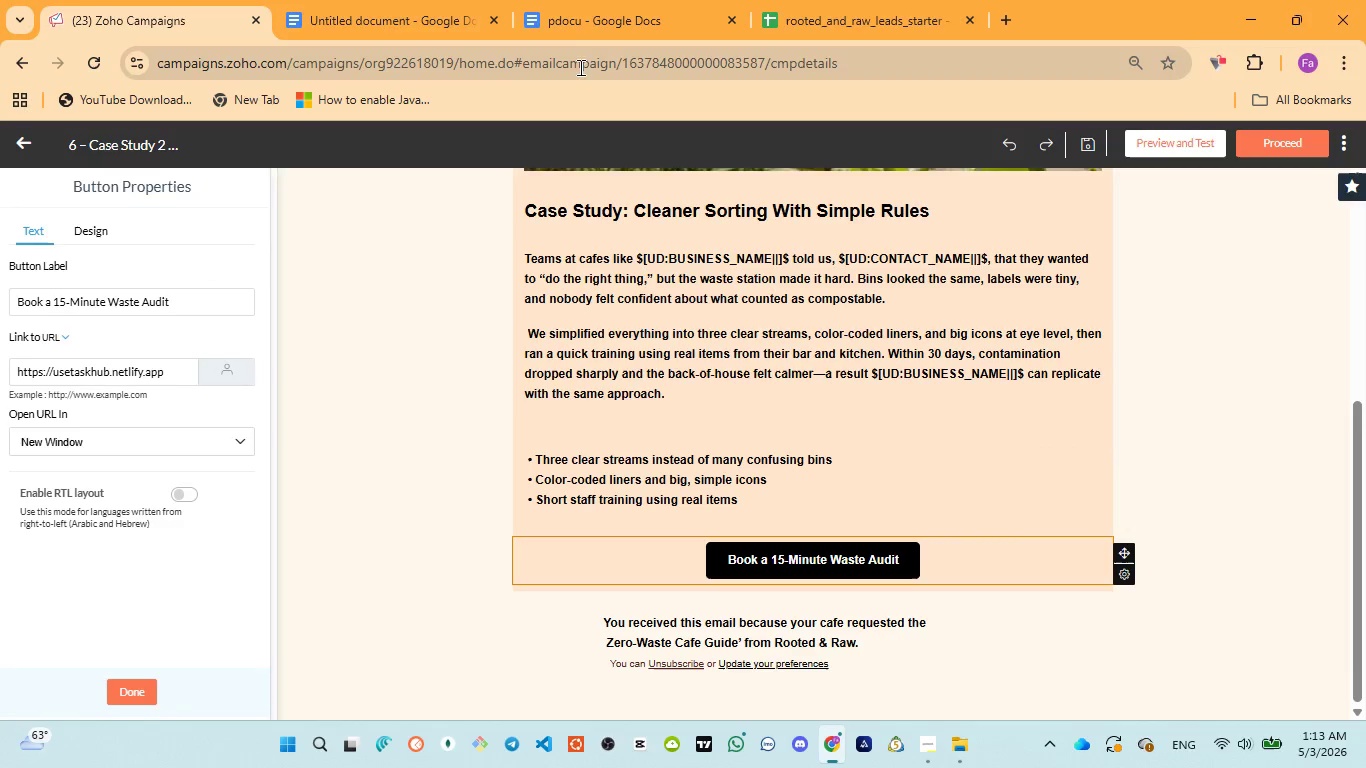 
left_click([575, 18])
 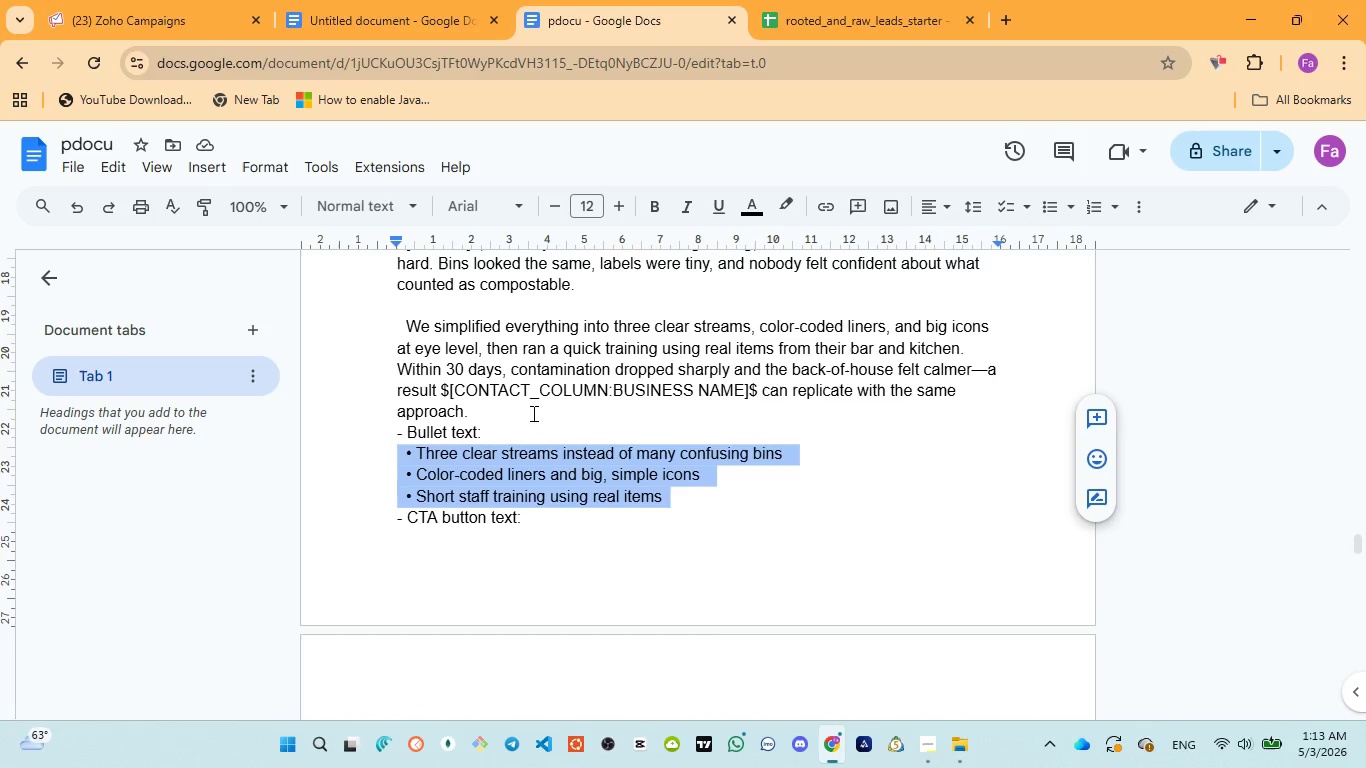 
scroll: coordinate [522, 514], scroll_direction: down, amount: 3.0
 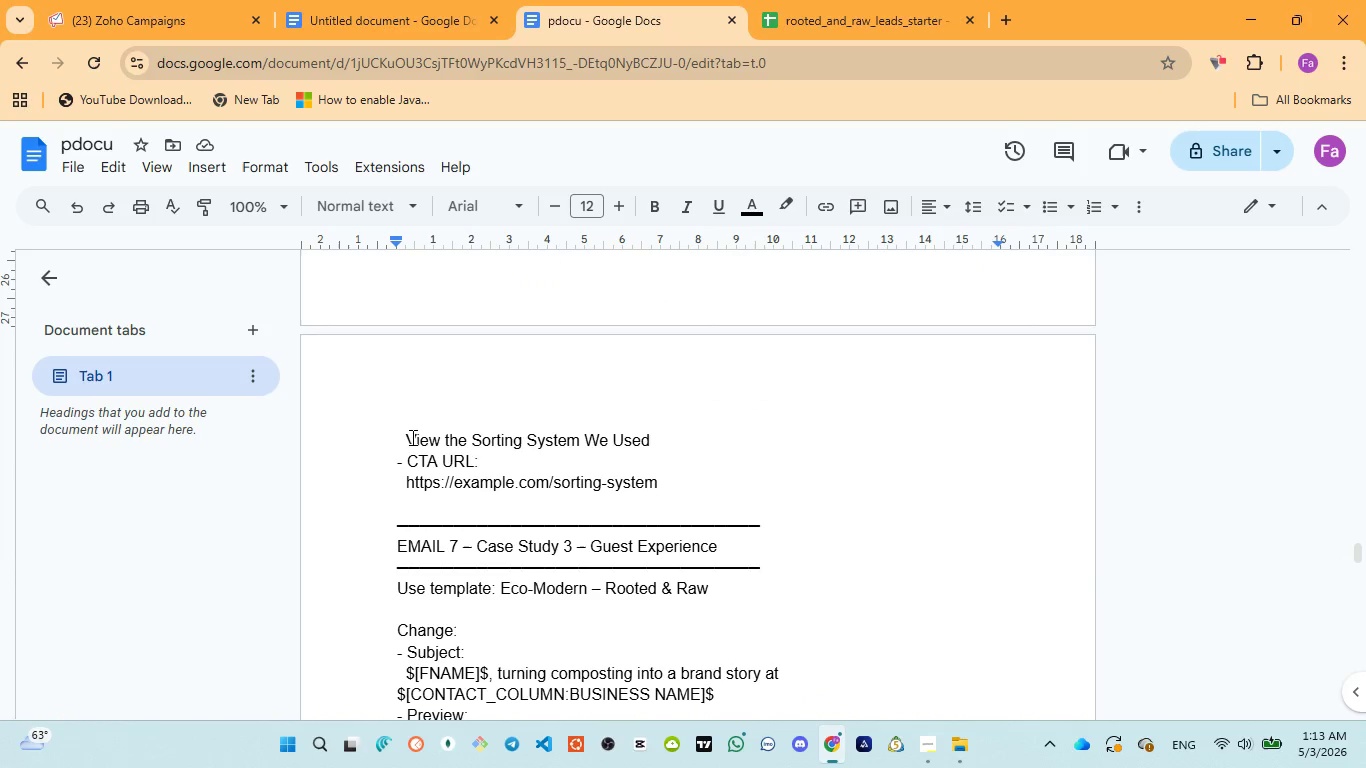 
left_click_drag(start_coordinate=[408, 438], to_coordinate=[656, 433])
 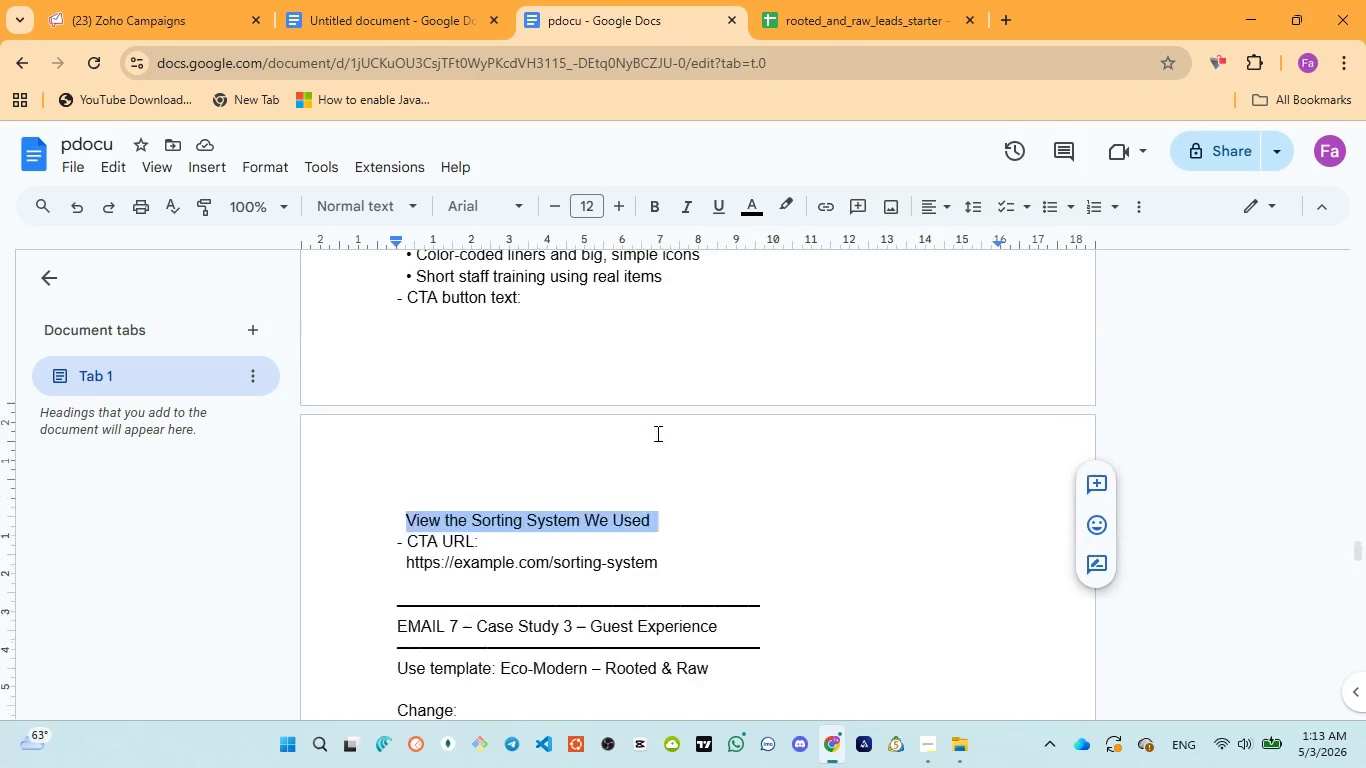 
scroll: coordinate [656, 433], scroll_direction: none, amount: 0.0
 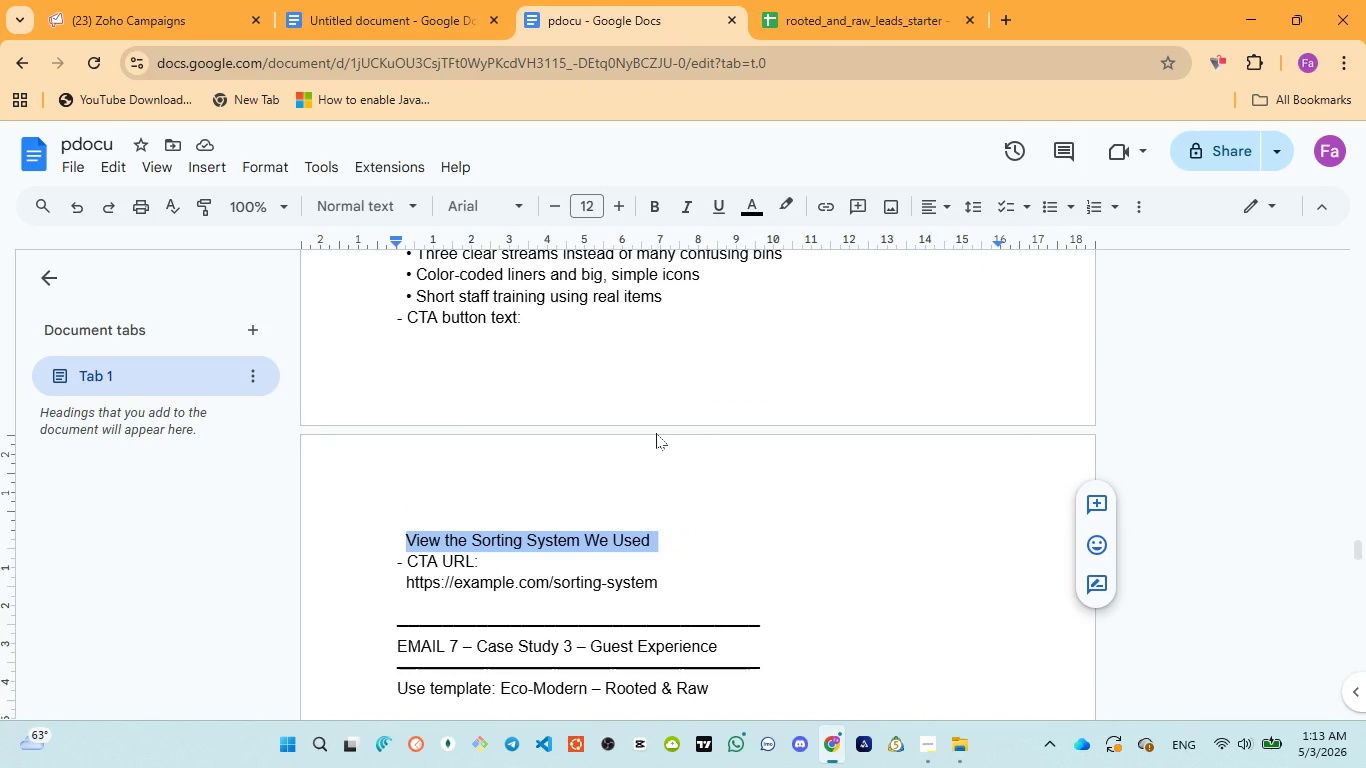 
key(Control+C)
 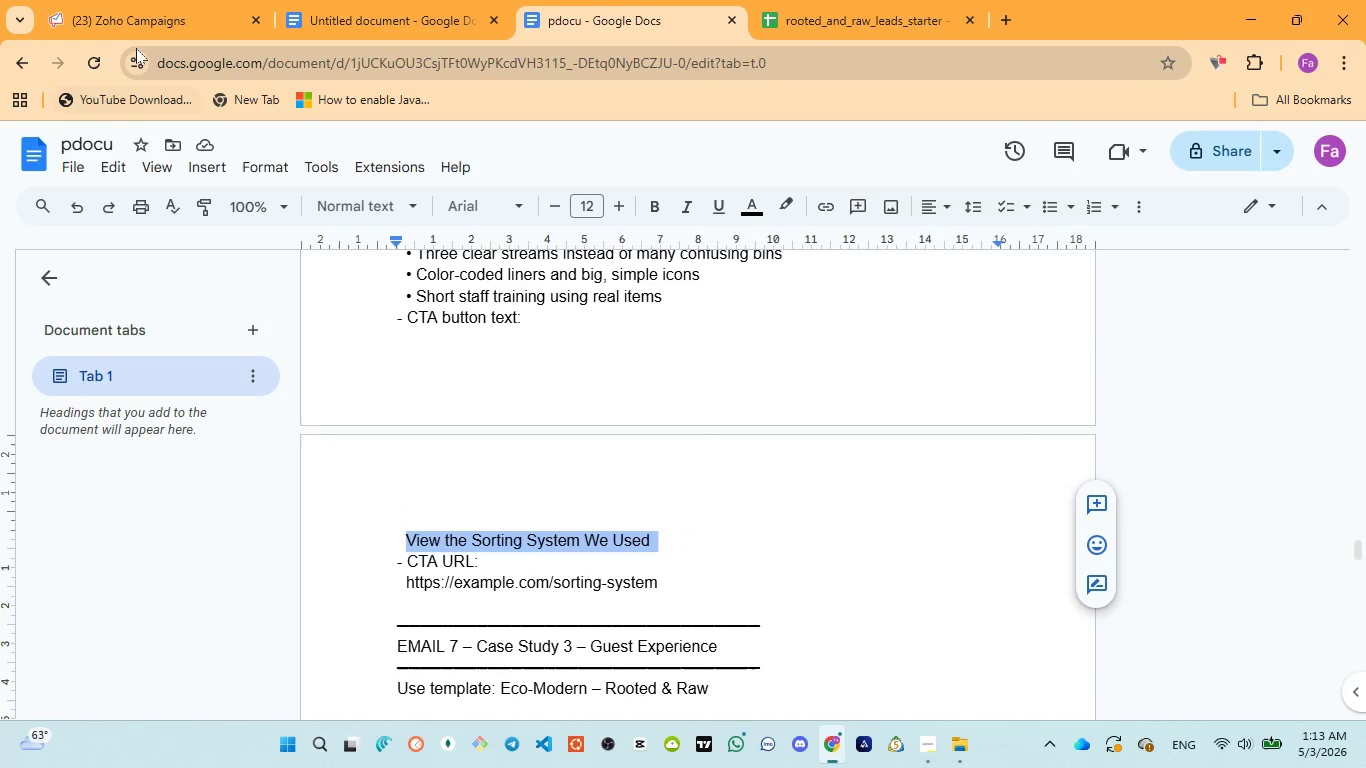 
left_click([132, 19])
 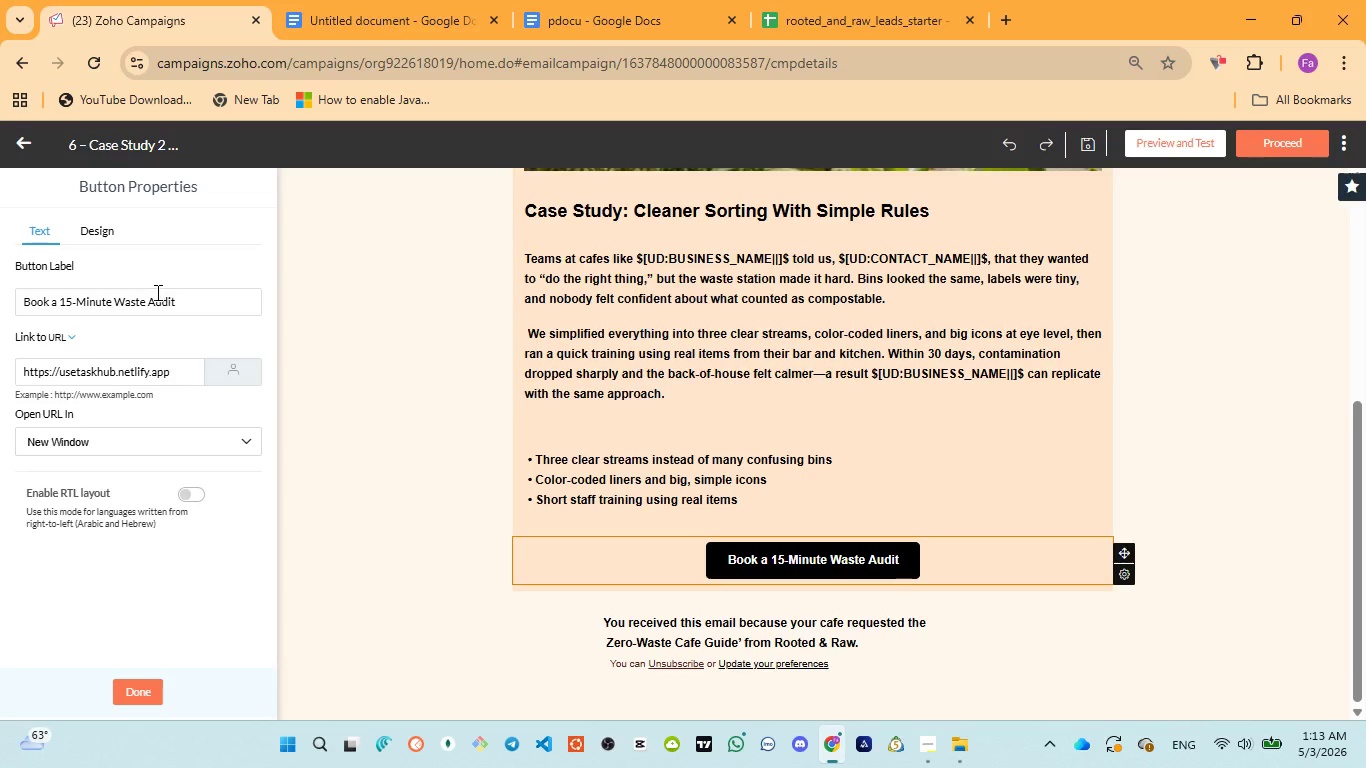 
left_click([156, 292])
 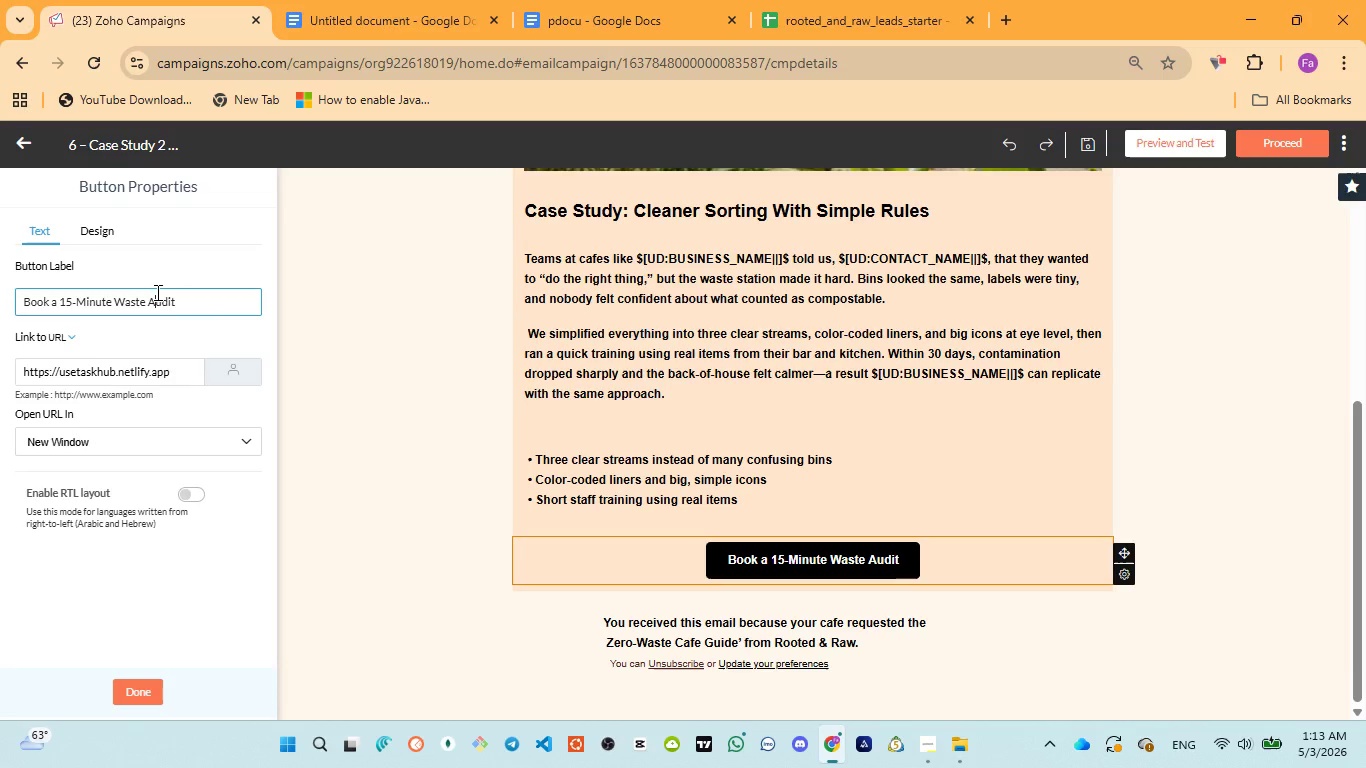 
key(Control+ControlLeft)
 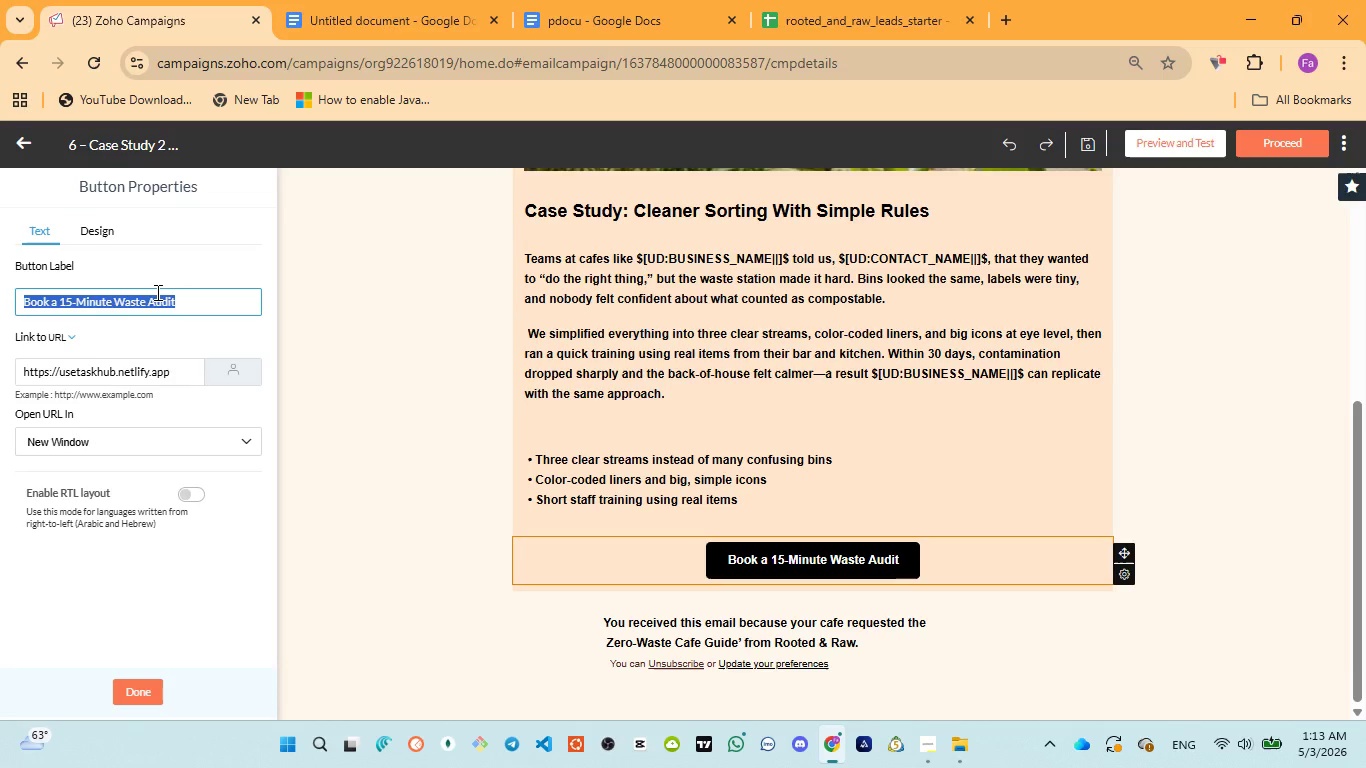 
key(Control+A)
 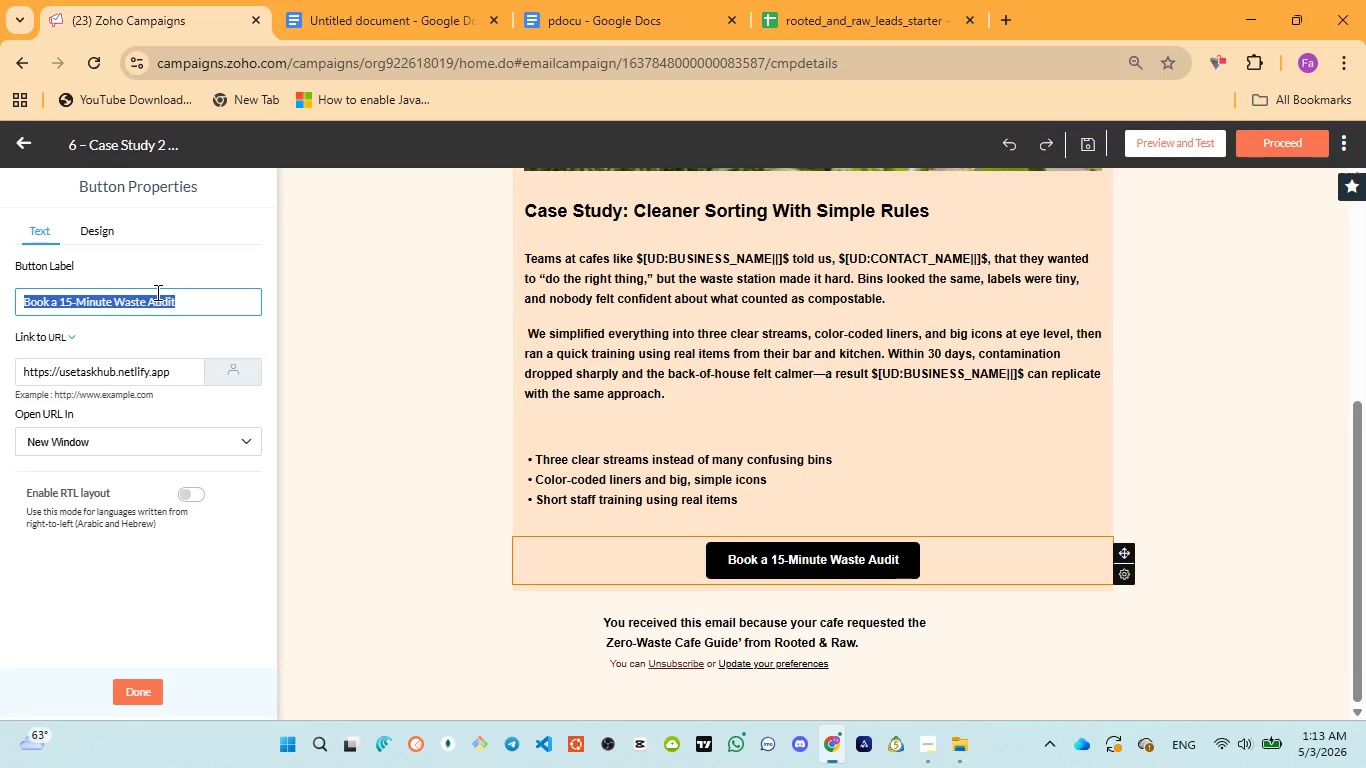 
key(Control+V)
 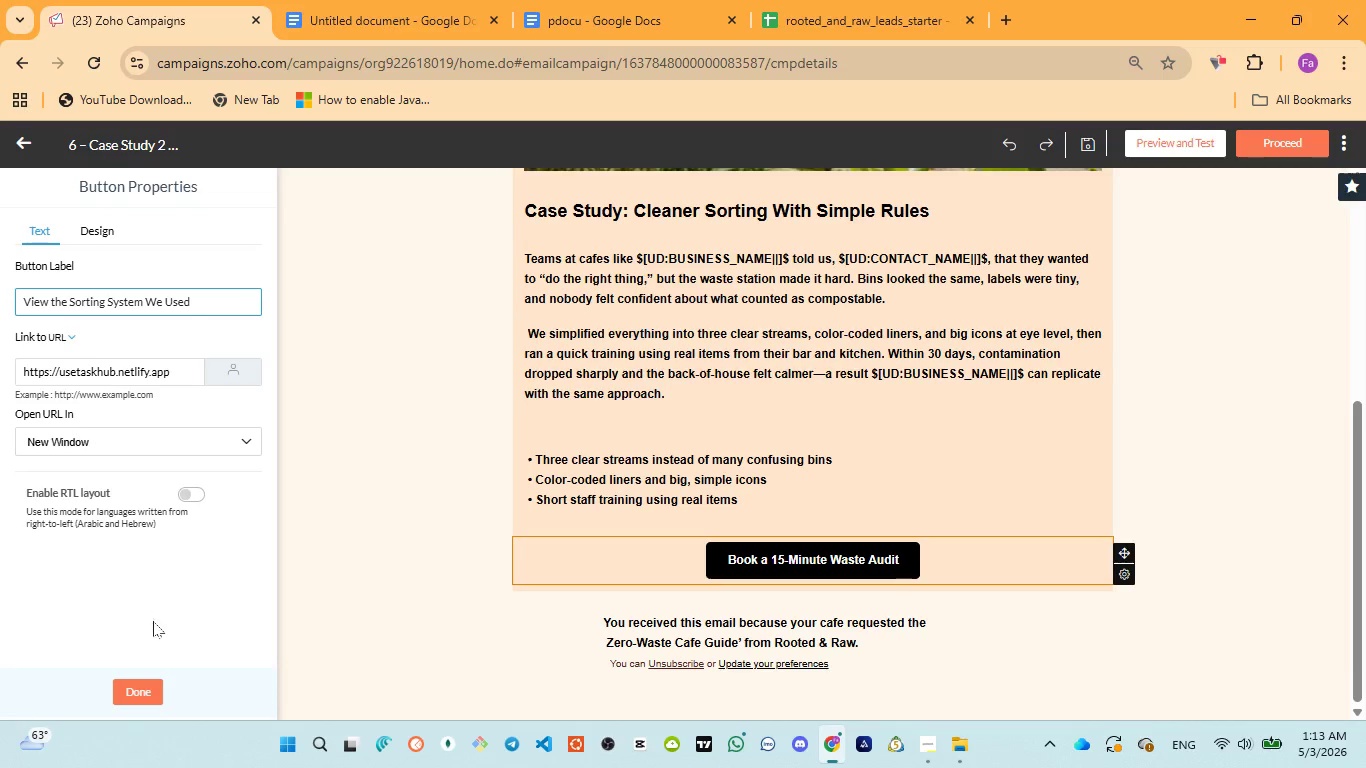 
left_click([140, 684])
 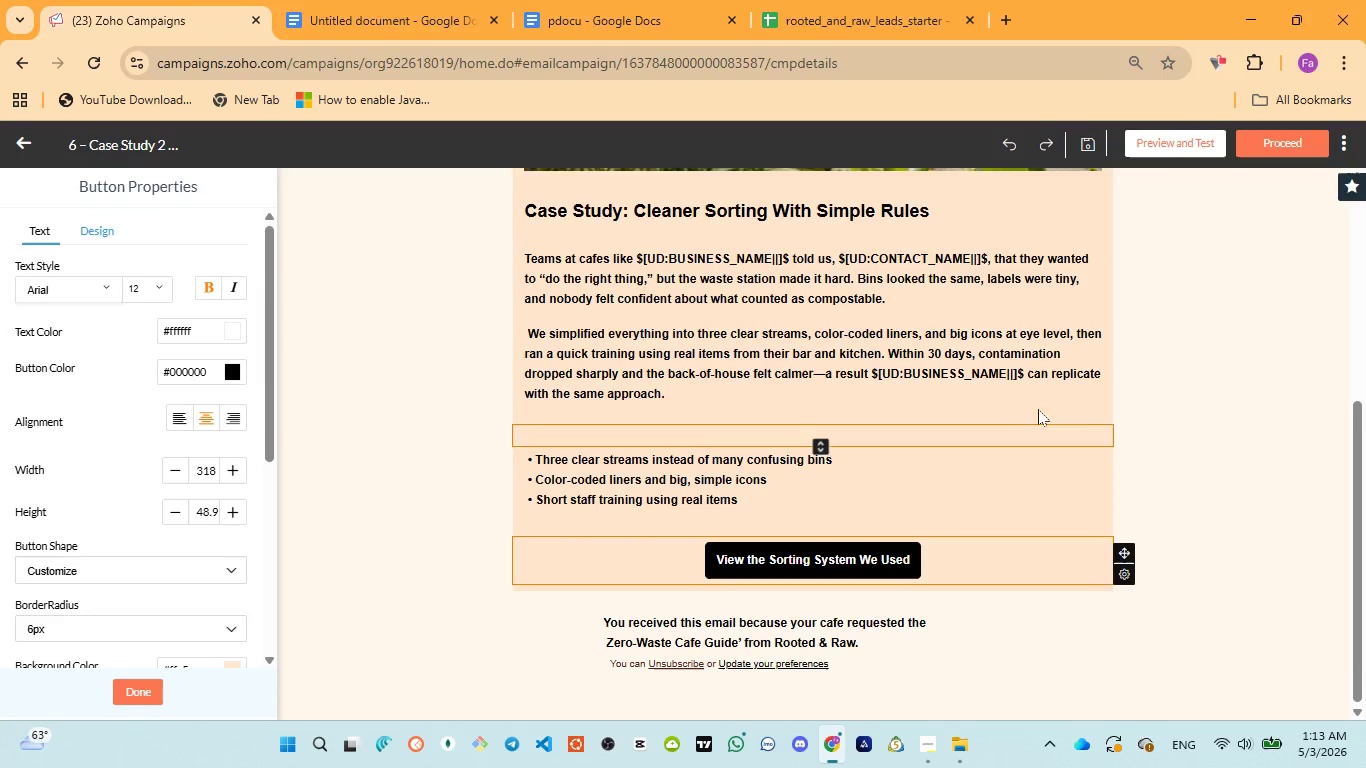 
scroll: coordinate [1063, 383], scroll_direction: up, amount: 4.0
 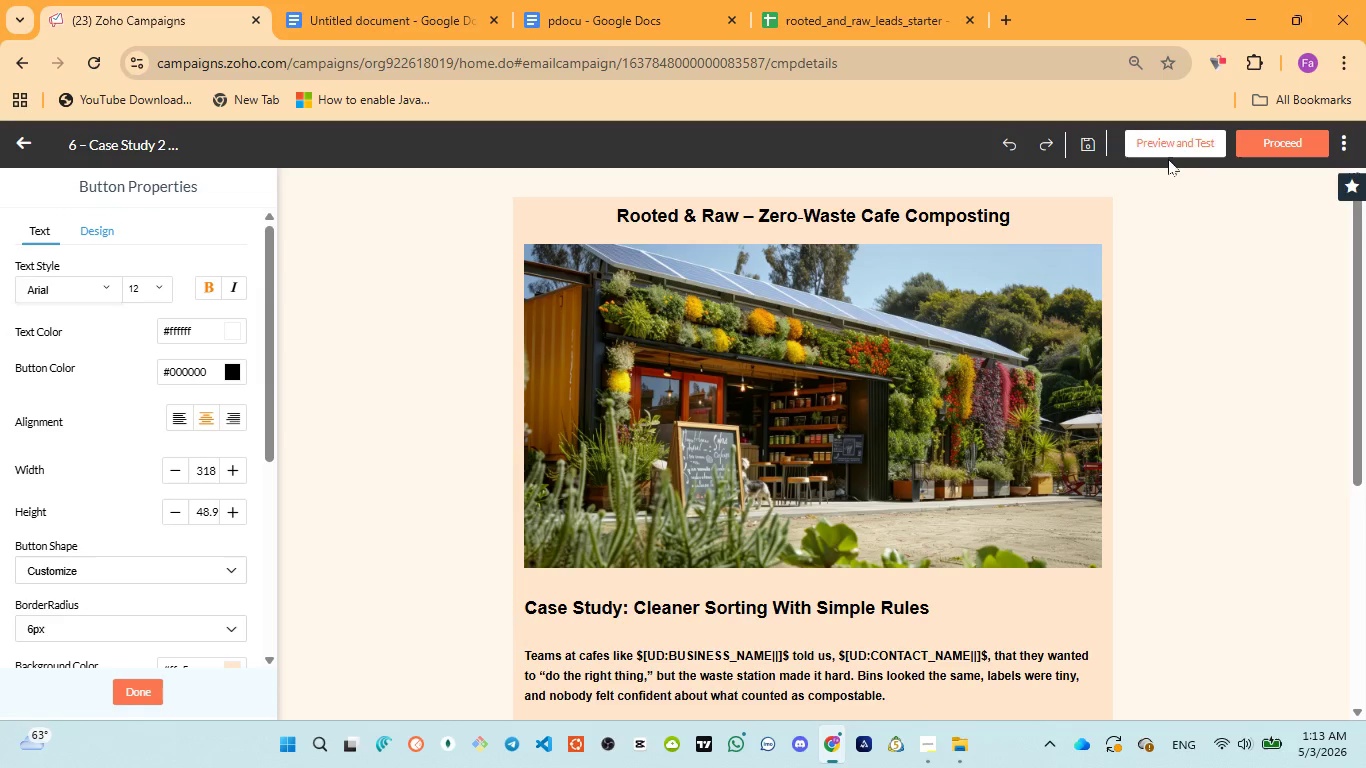 
left_click([1166, 145])
 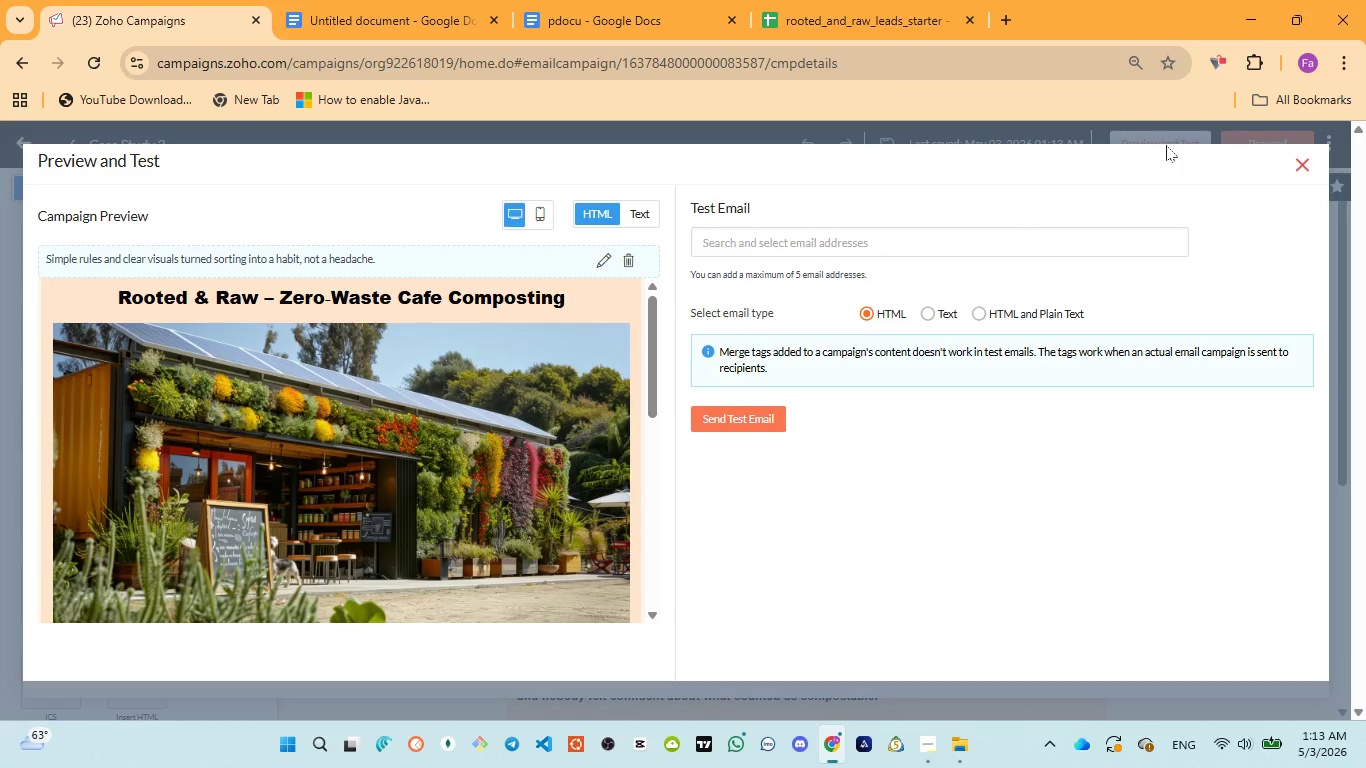 
wait(10.59)
 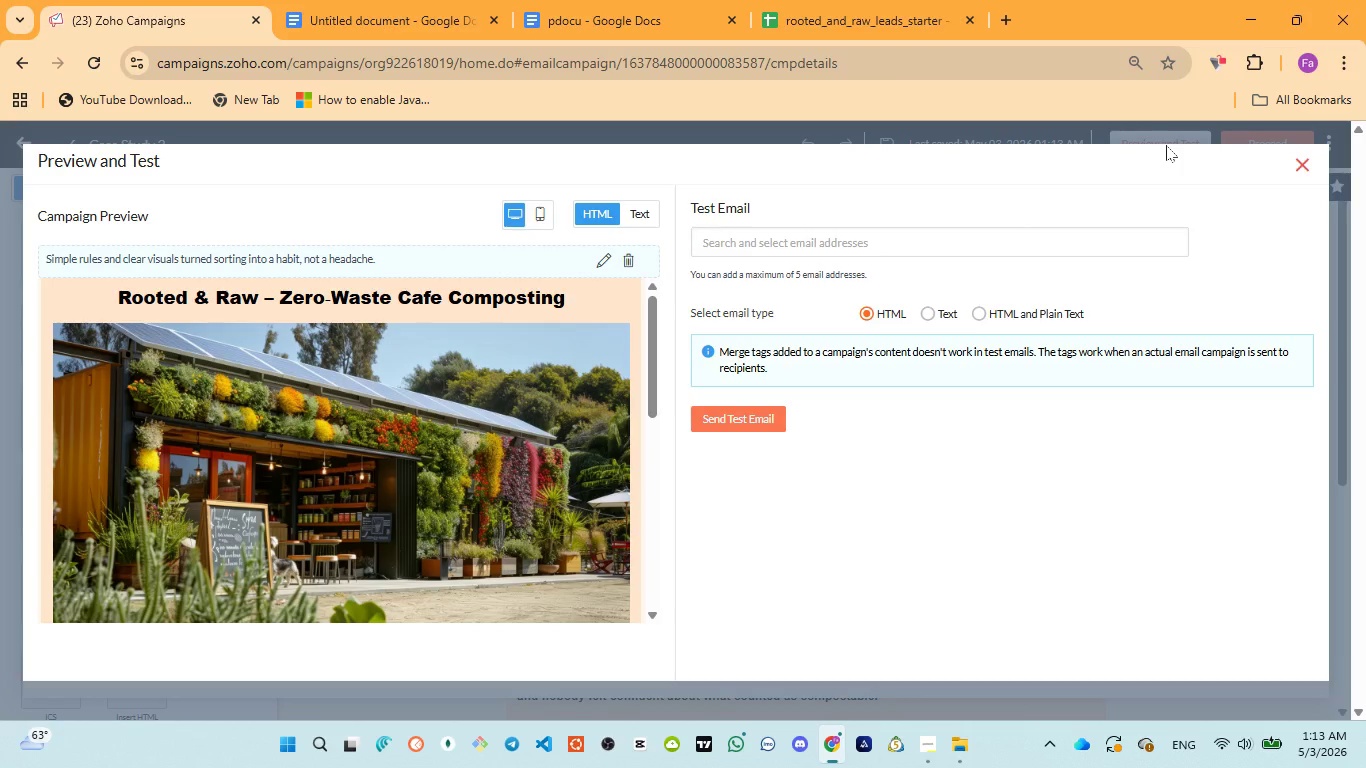 
scroll: coordinate [407, 454], scroll_direction: down, amount: 1.0
 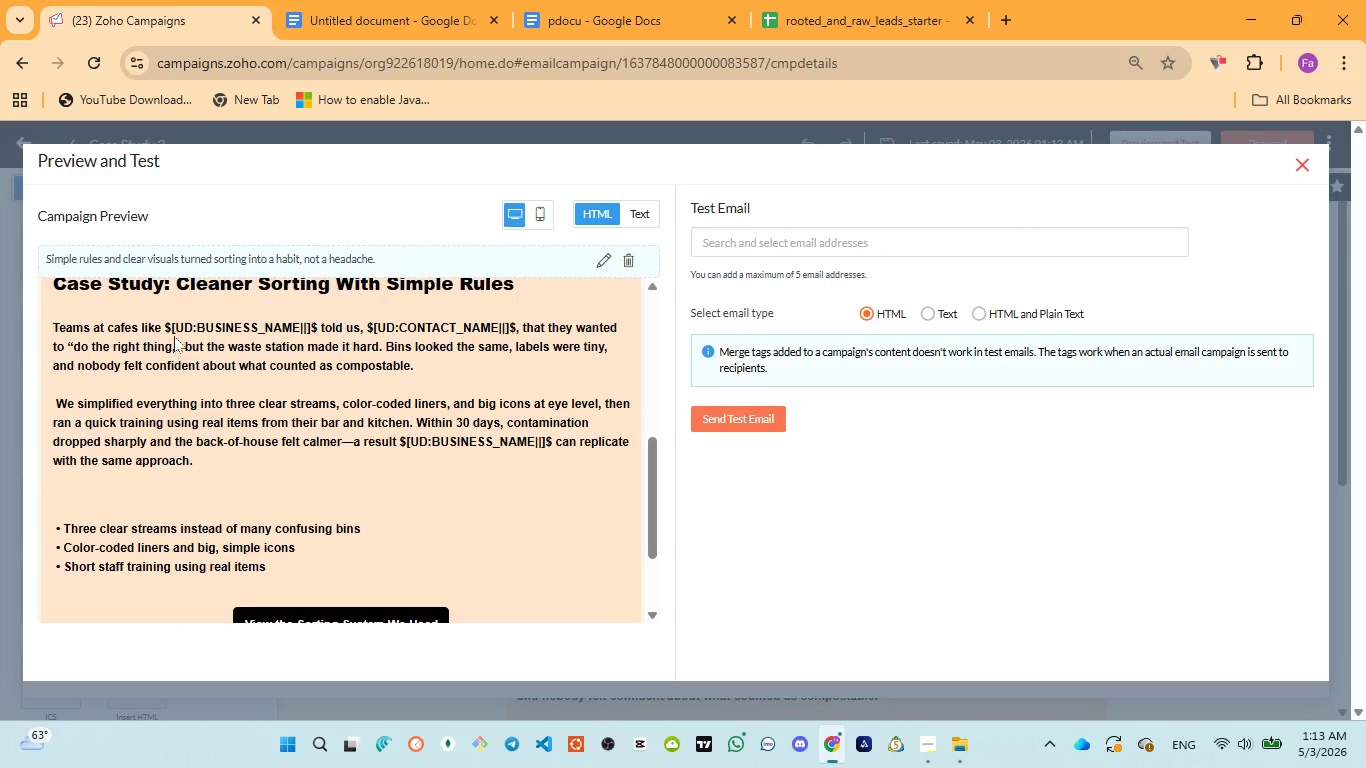 
left_click_drag(start_coordinate=[166, 323], to_coordinate=[320, 323])
 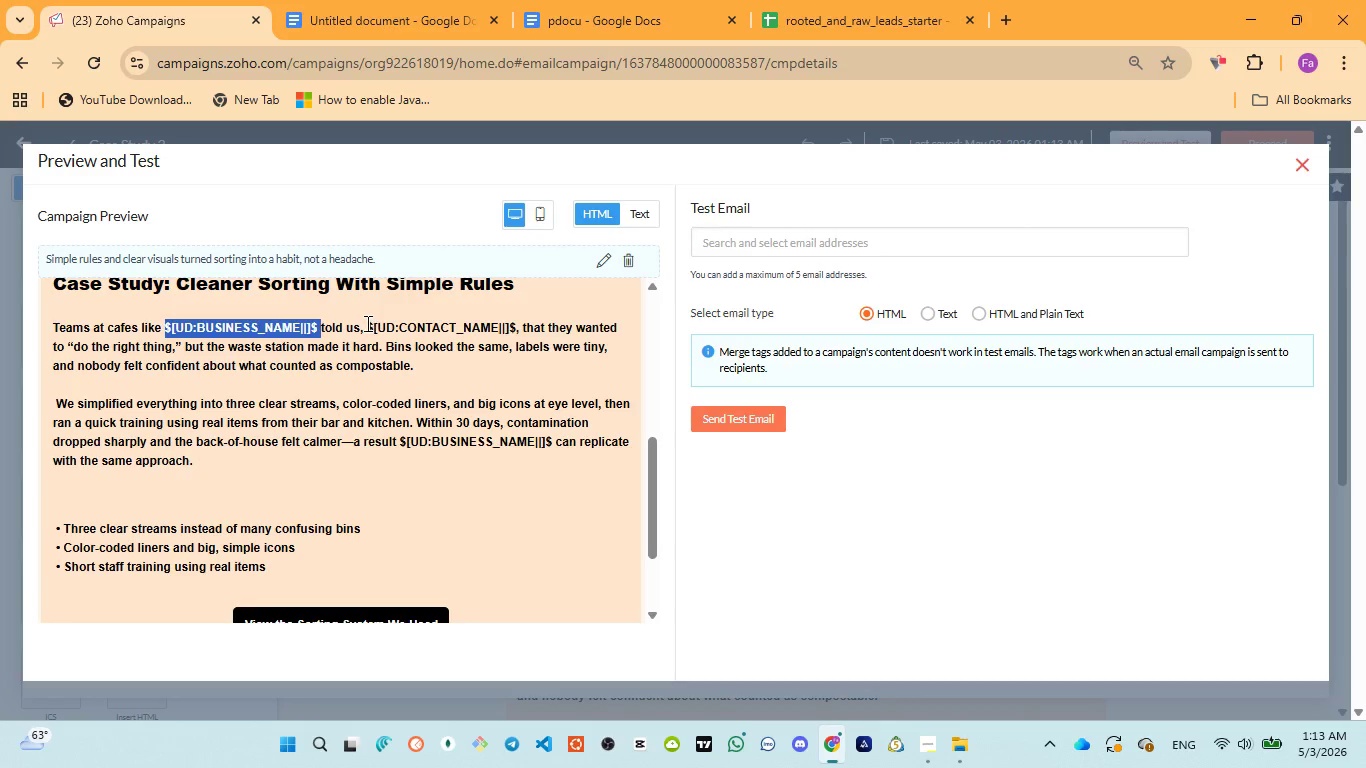 
left_click_drag(start_coordinate=[366, 323], to_coordinate=[510, 326])
 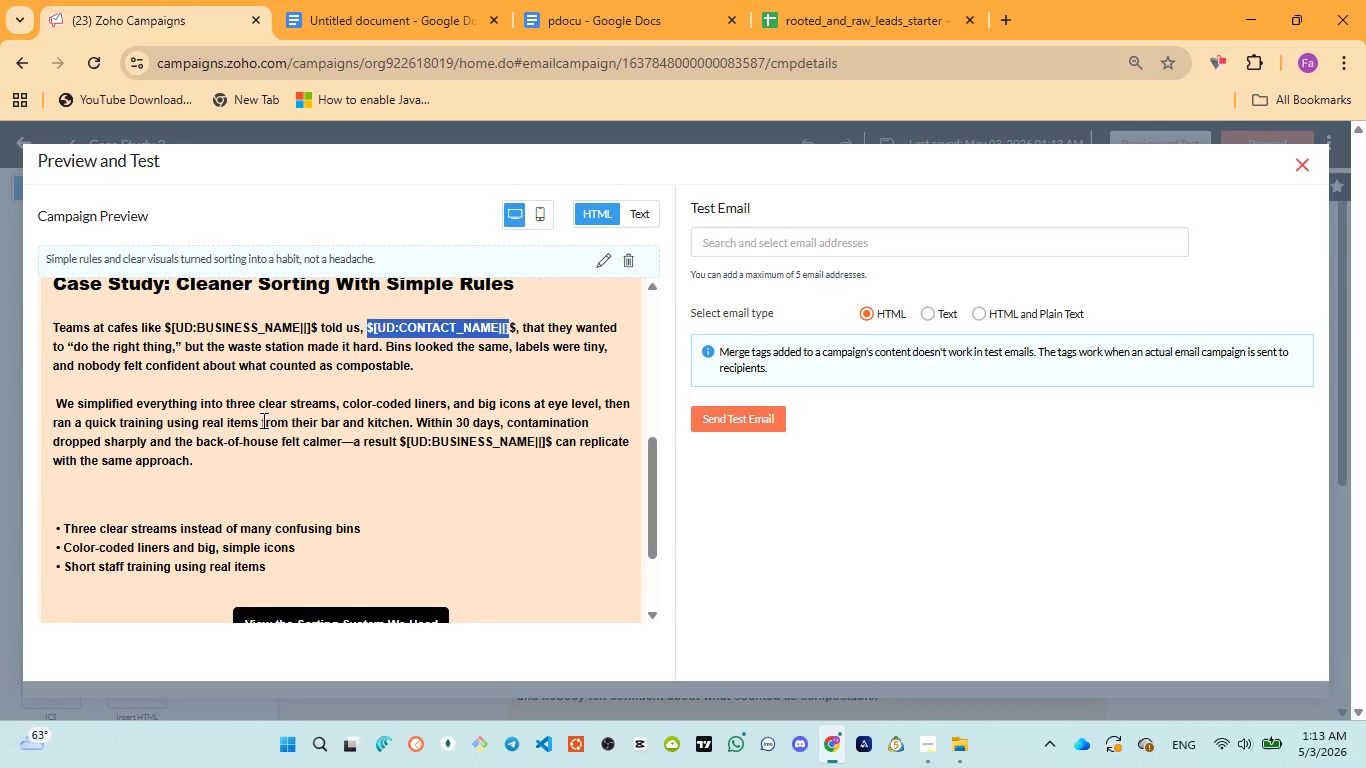 
left_click([288, 426])
 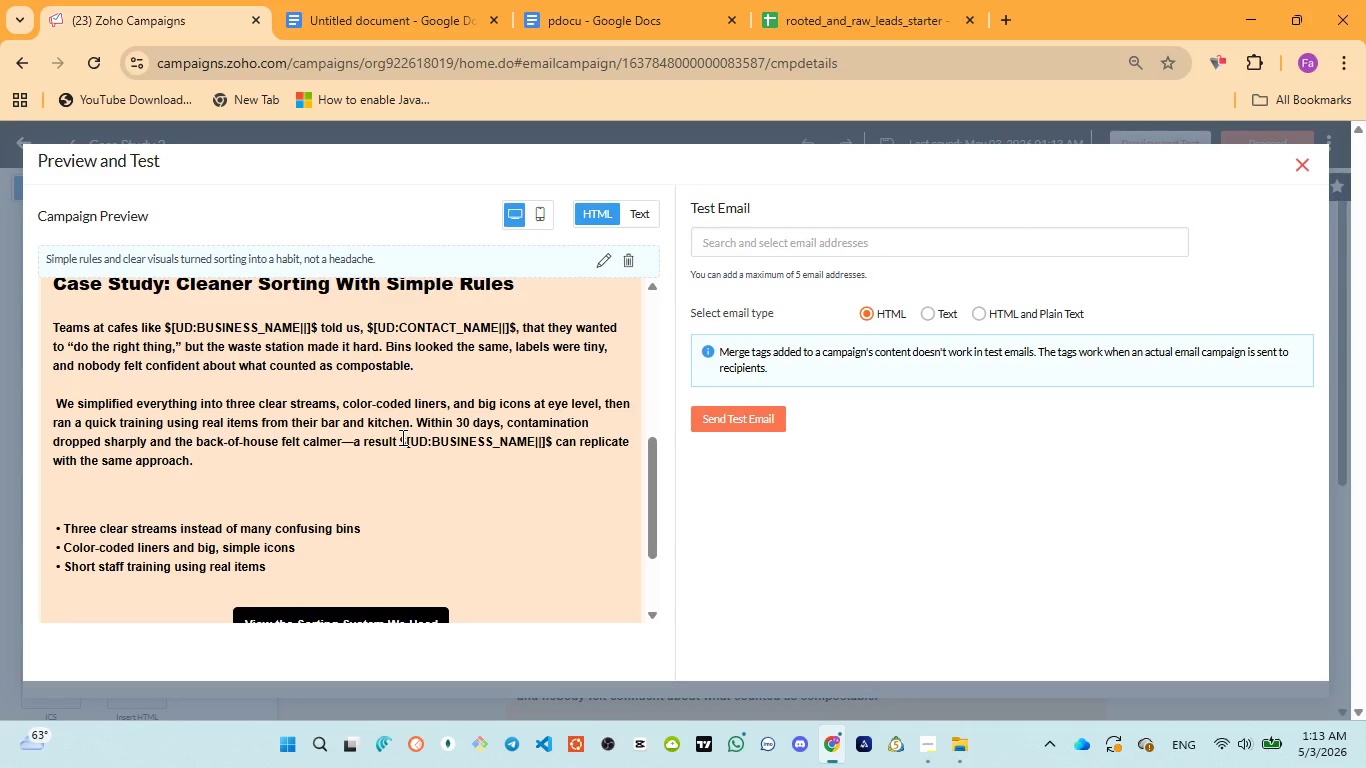 
left_click_drag(start_coordinate=[403, 438], to_coordinate=[554, 444])
 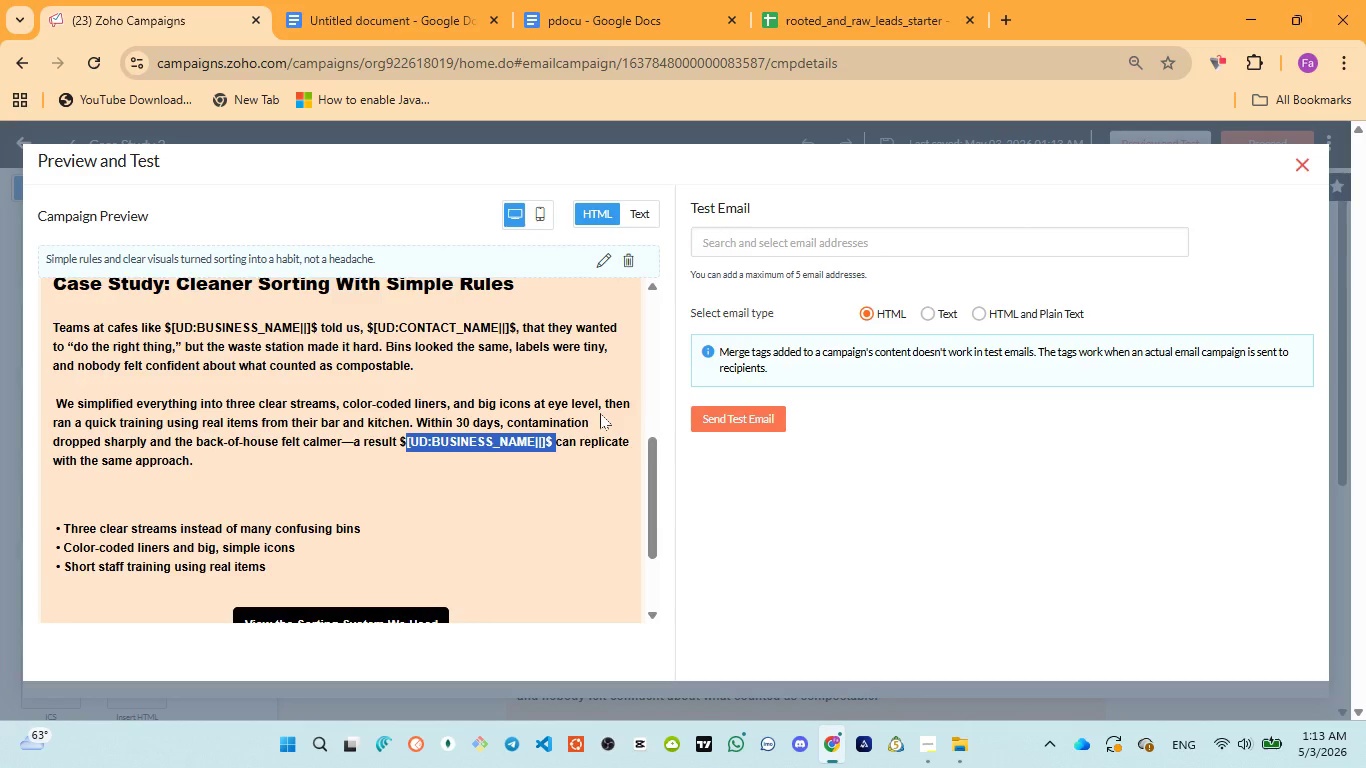 
scroll: coordinate [600, 413], scroll_direction: down, amount: 1.0
 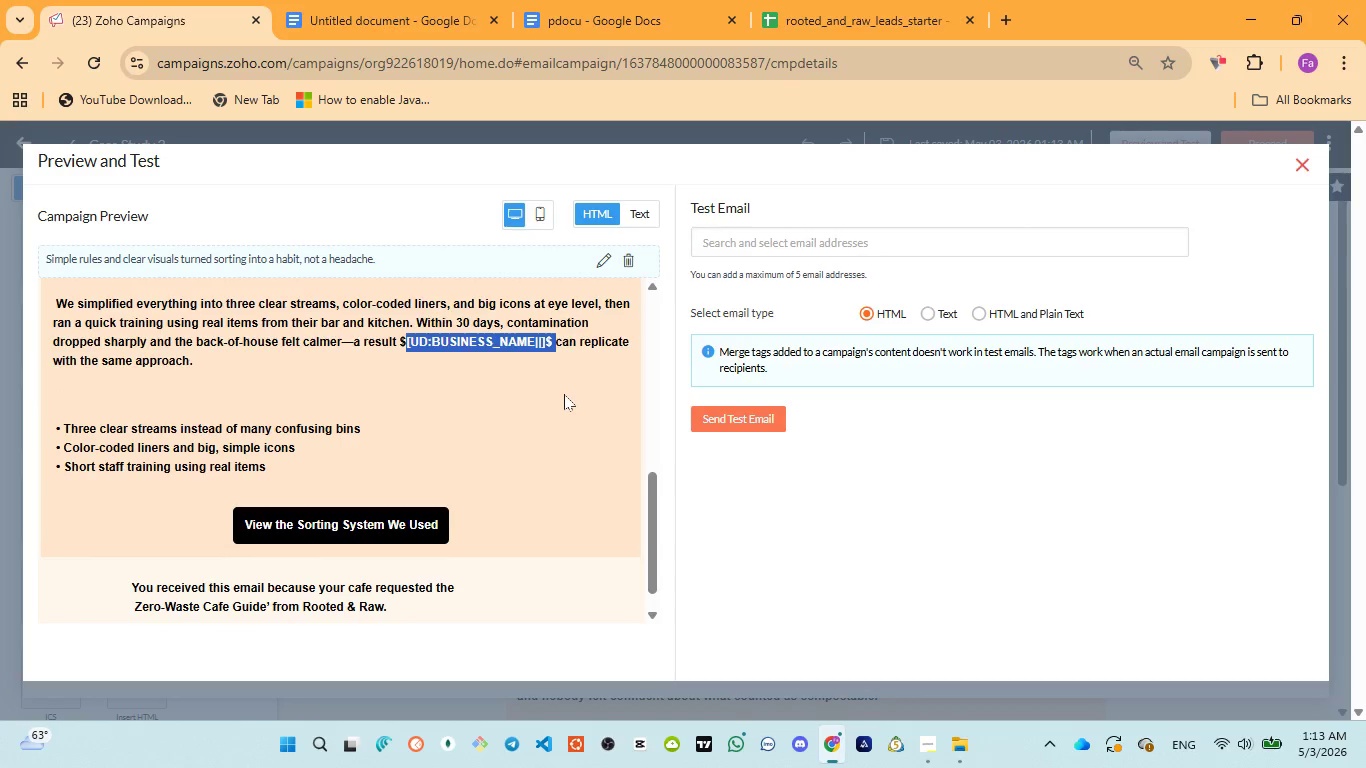 
left_click([564, 394])
 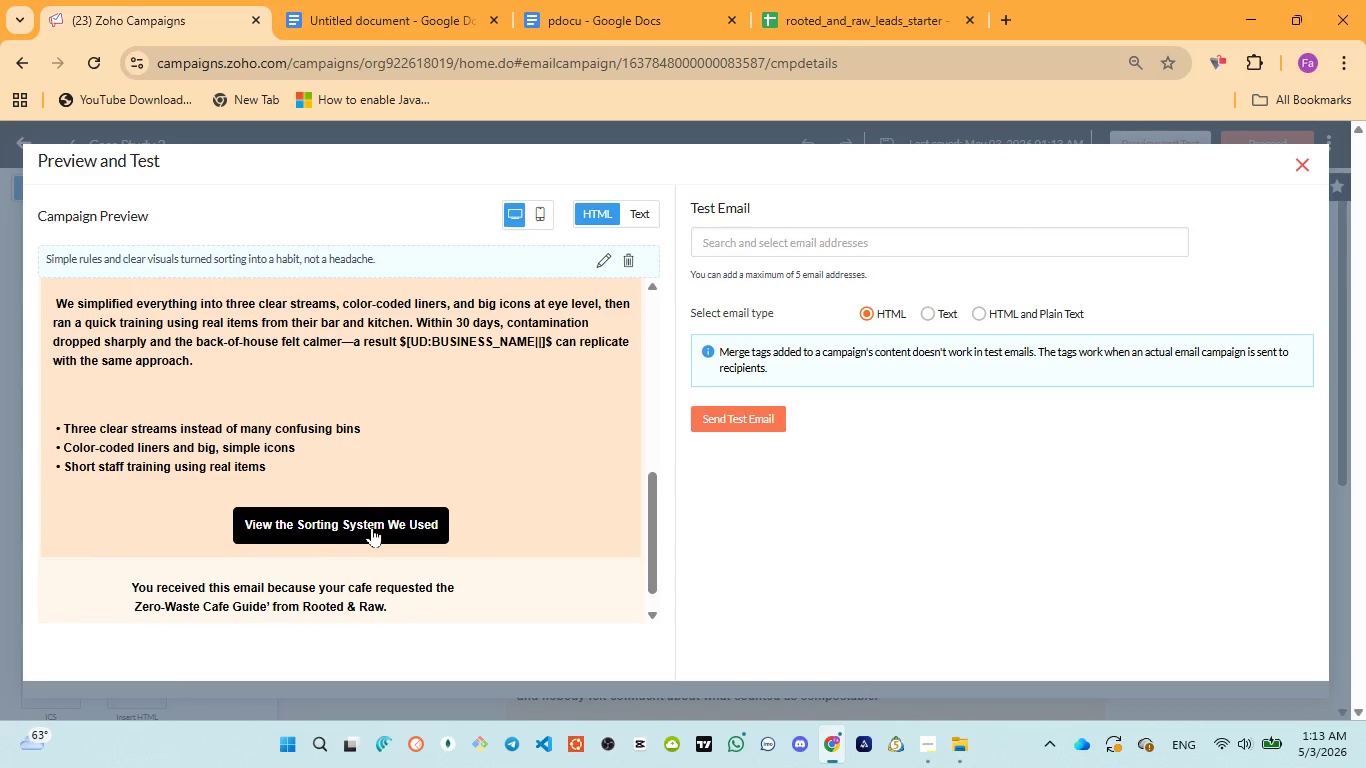 
left_click([372, 527])
 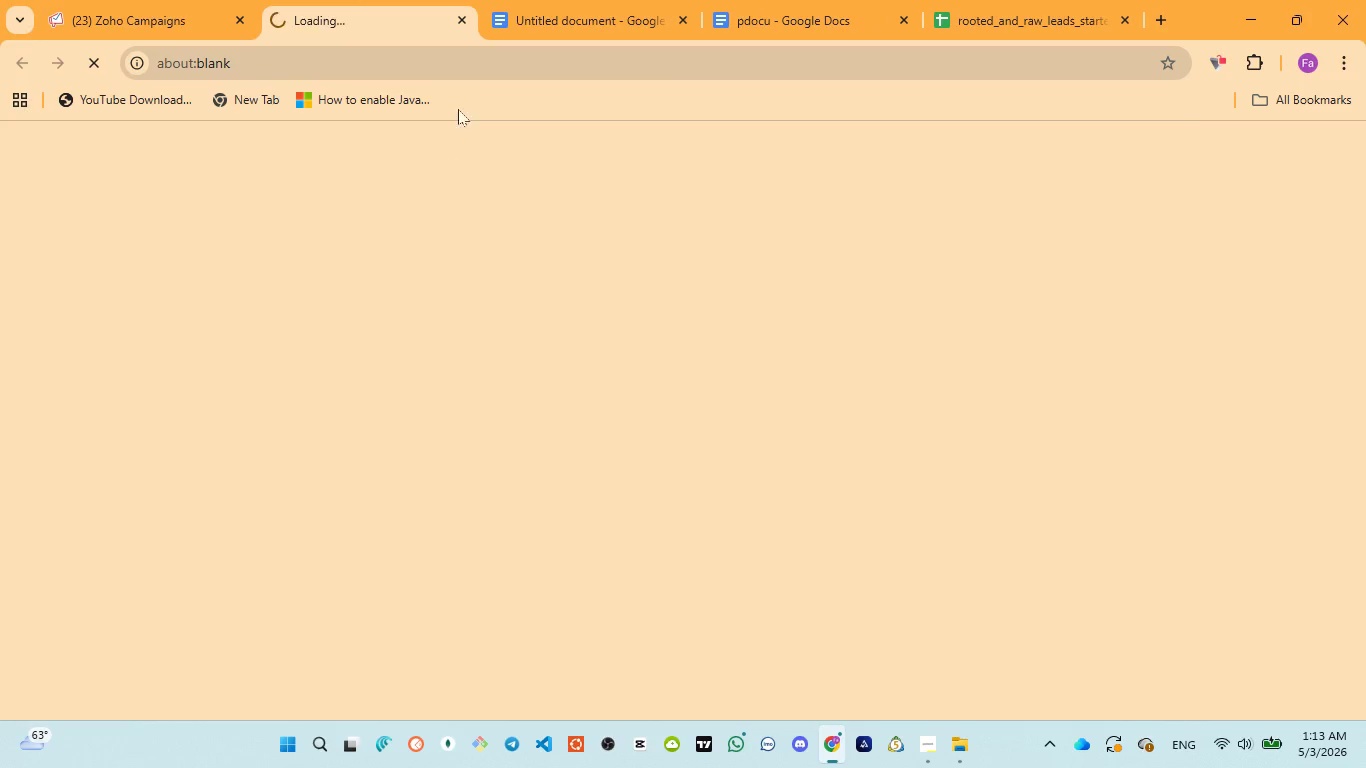 
mouse_move([458, 68])
 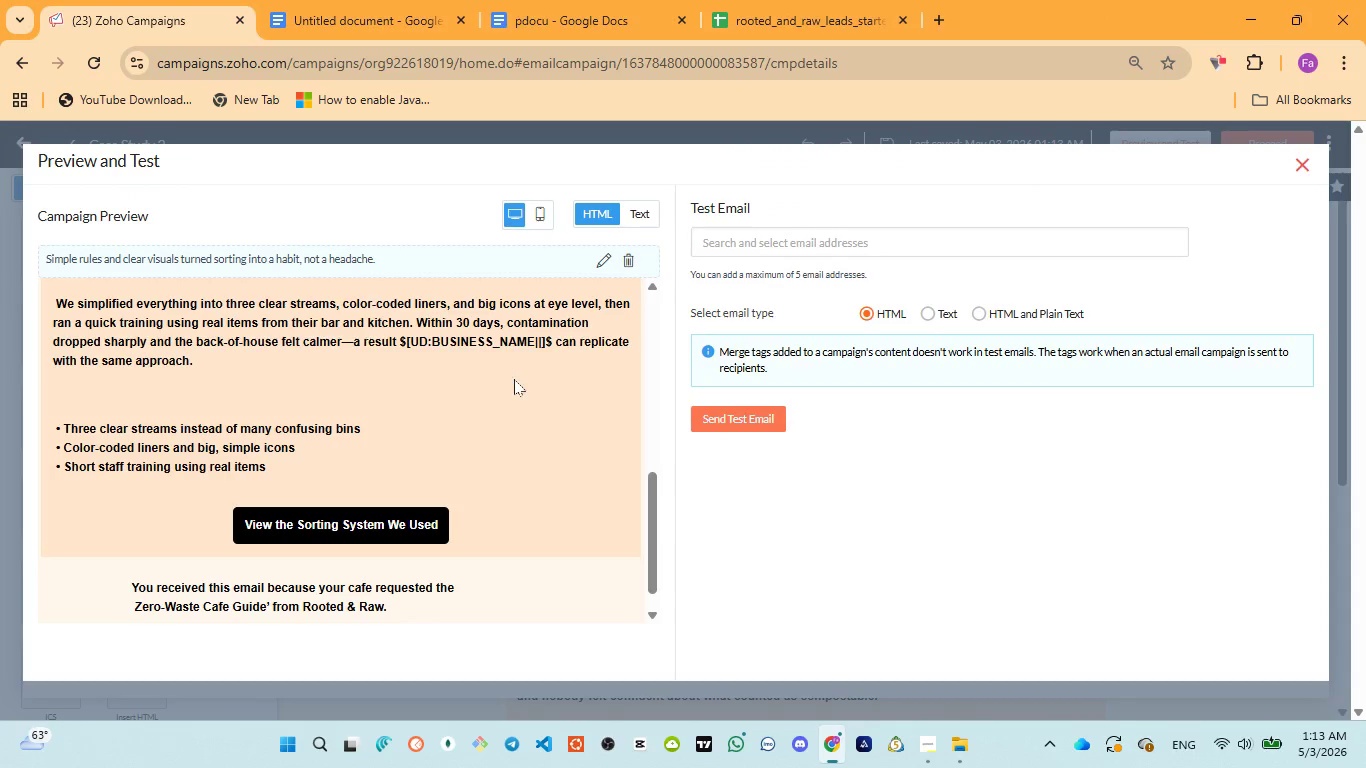 
scroll: coordinate [514, 379], scroll_direction: up, amount: 3.0
 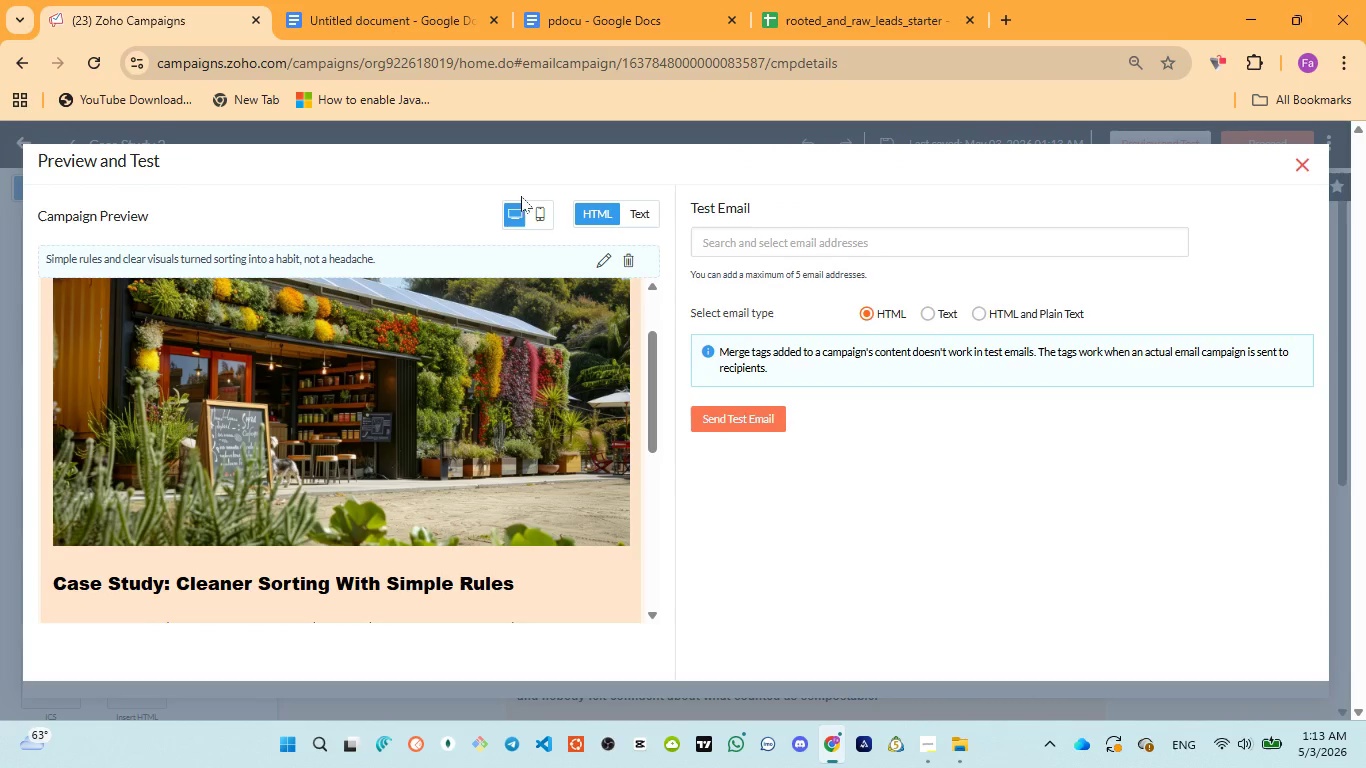 
left_click([539, 203])
 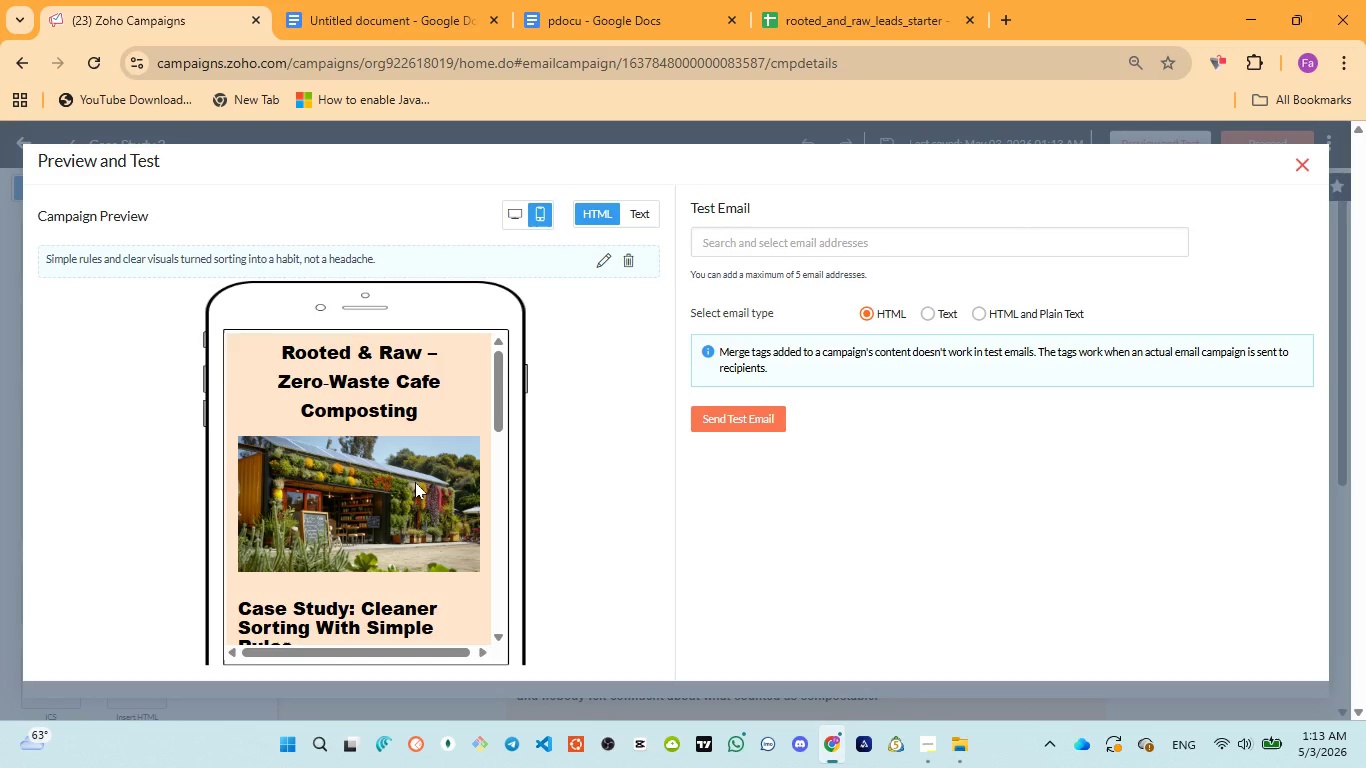 
scroll: coordinate [414, 483], scroll_direction: down, amount: 14.0
 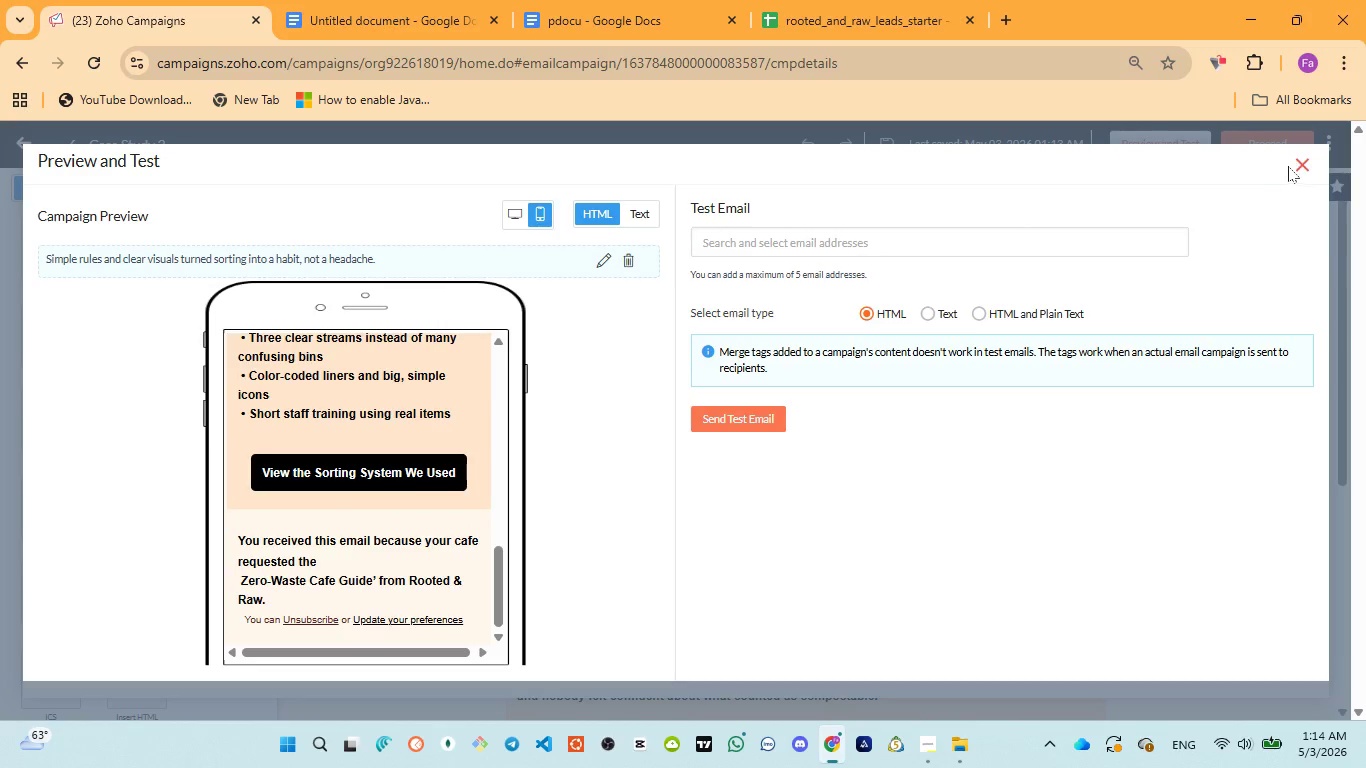 
left_click([1304, 159])
 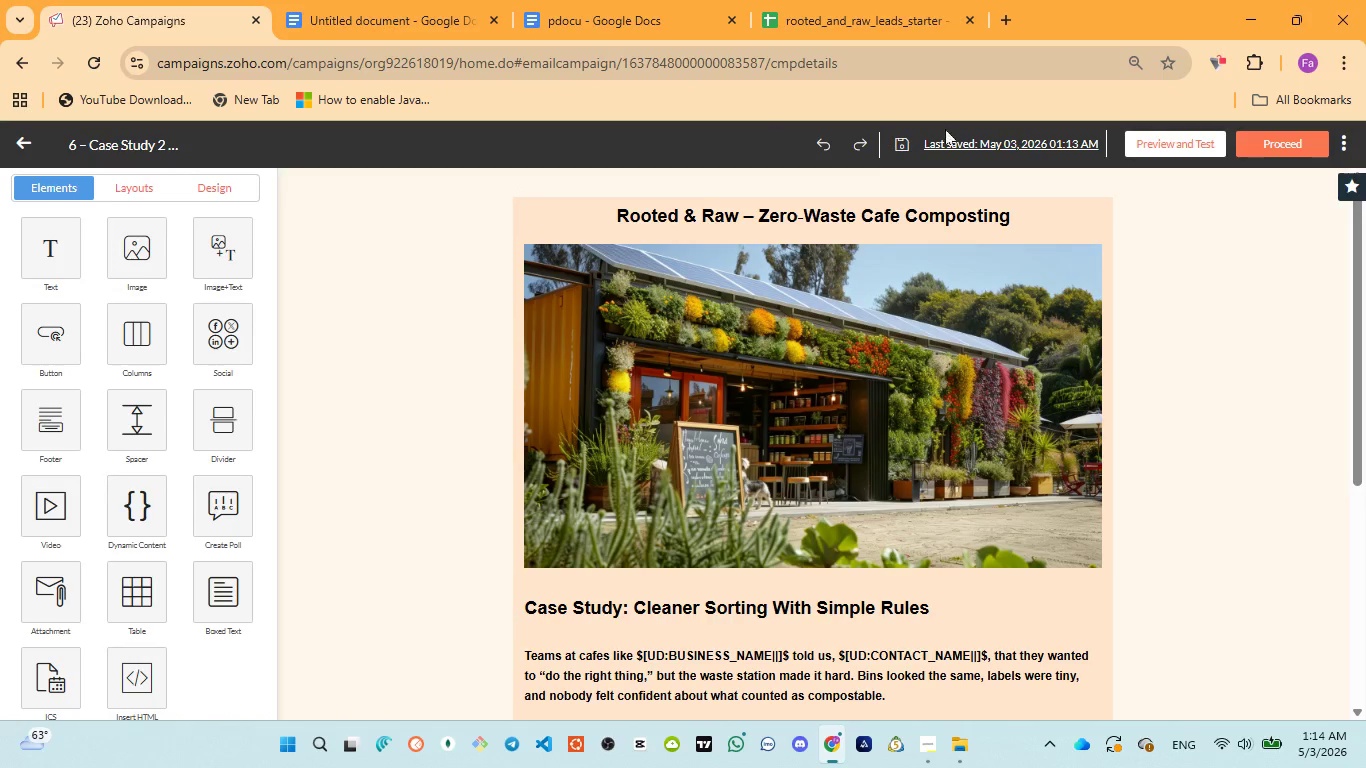 
left_click([1273, 138])
 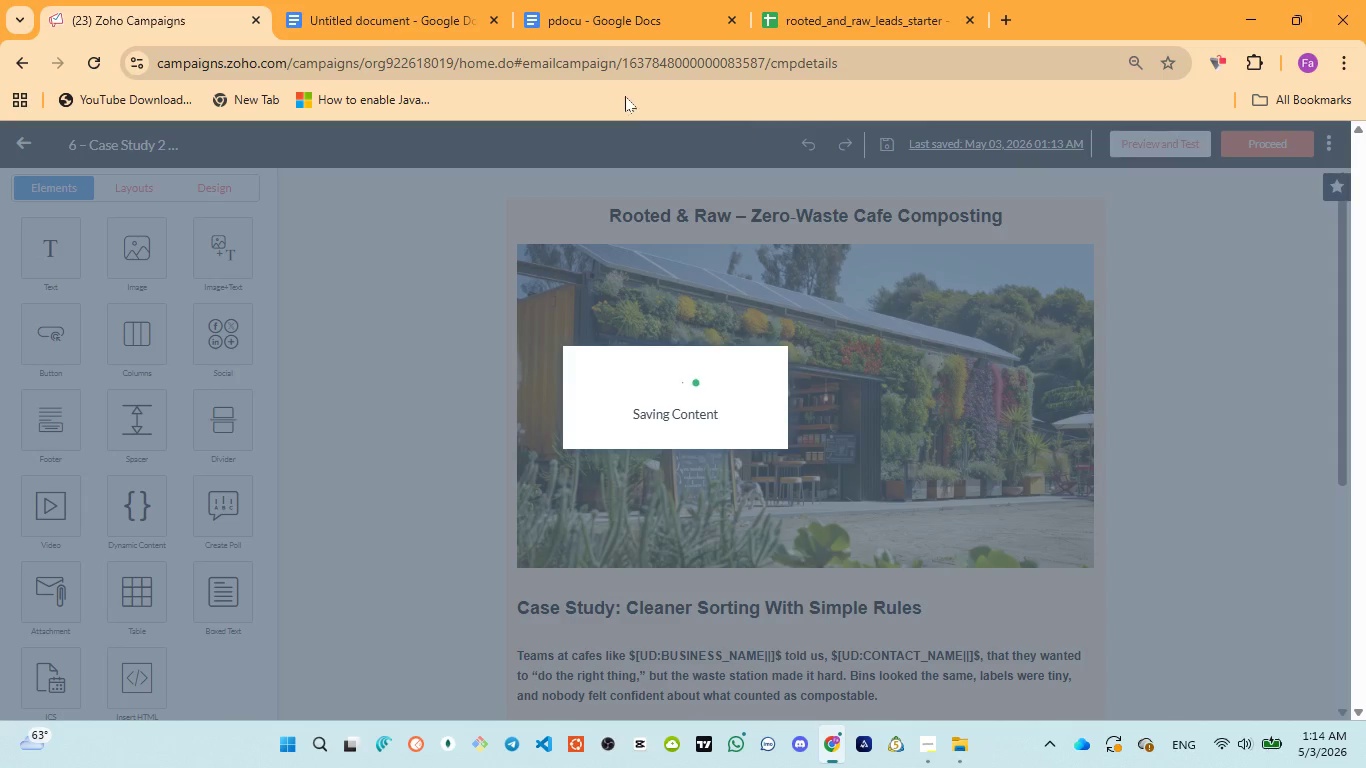 
left_click([596, 40])
 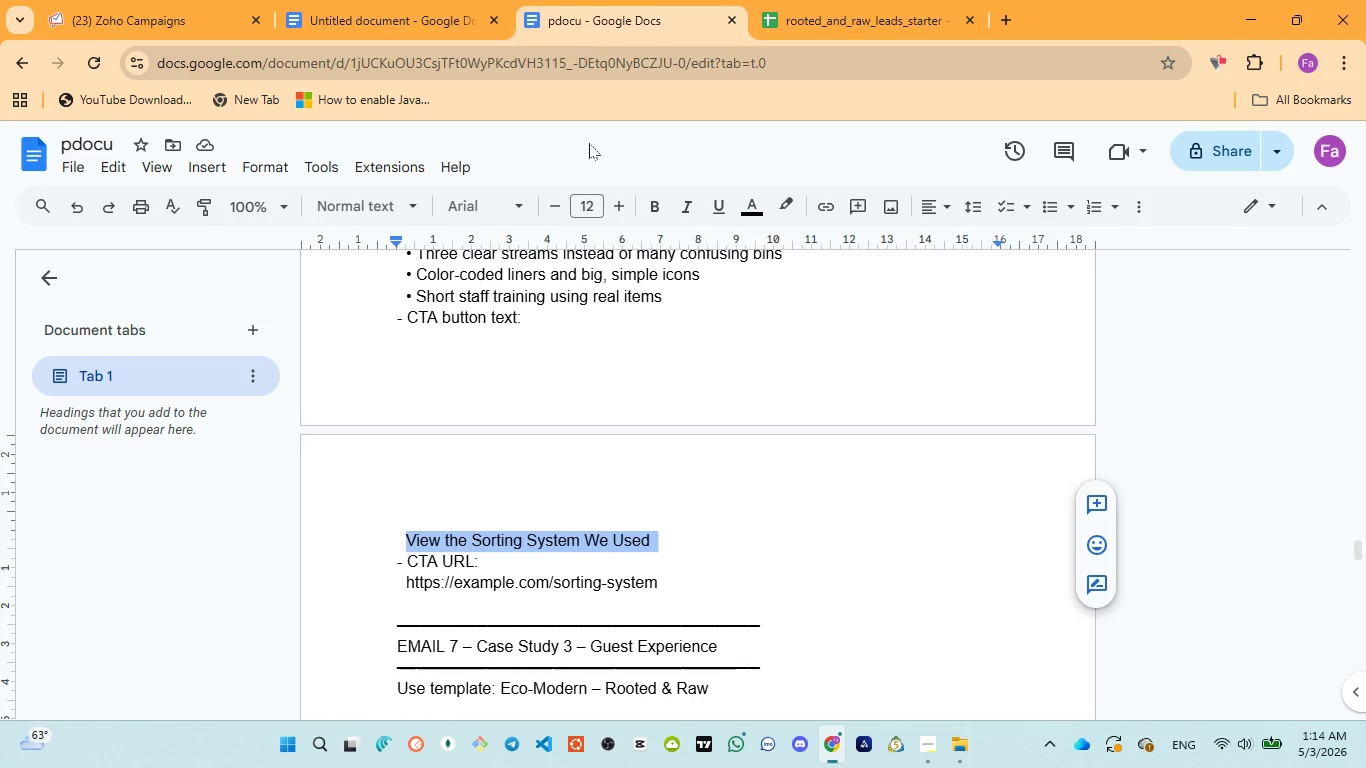 
scroll: coordinate [623, 294], scroll_direction: down, amount: 3.0
 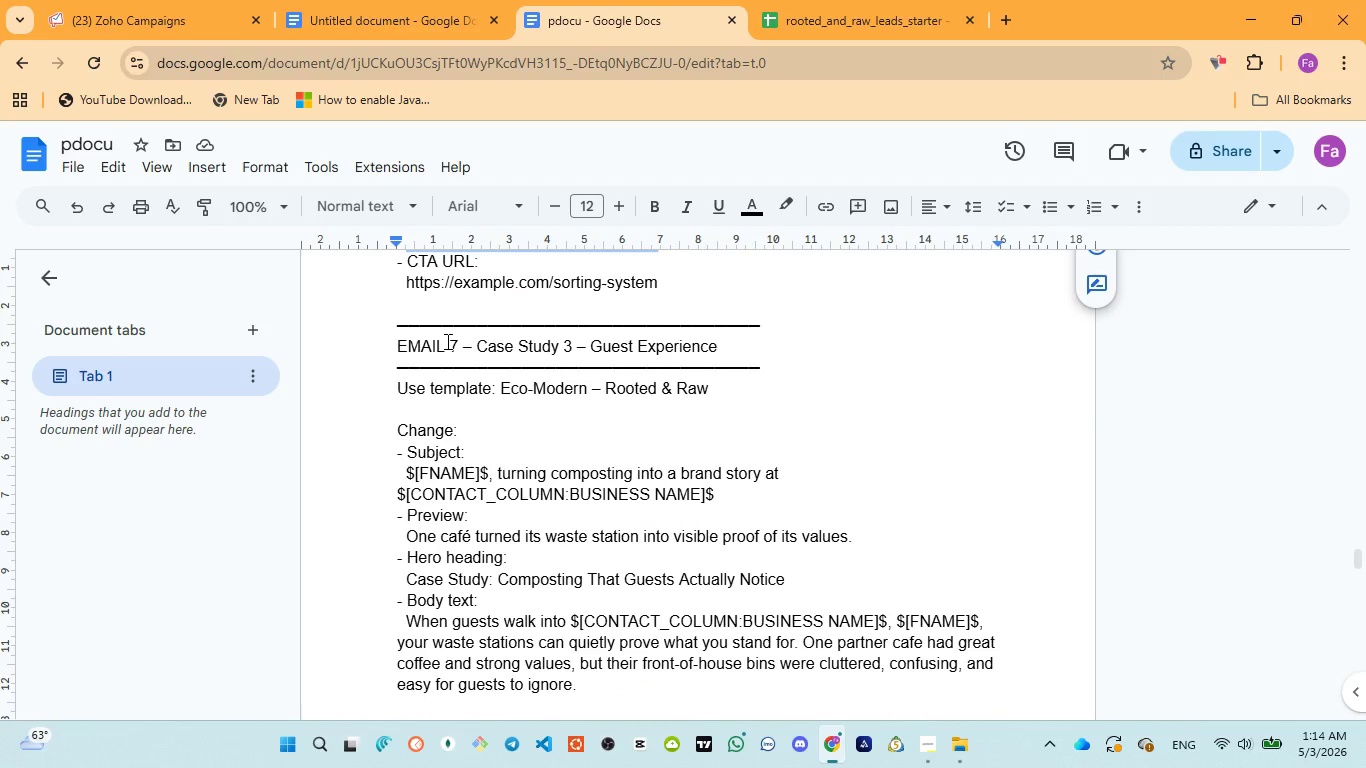 
left_click_drag(start_coordinate=[450, 341], to_coordinate=[741, 344])
 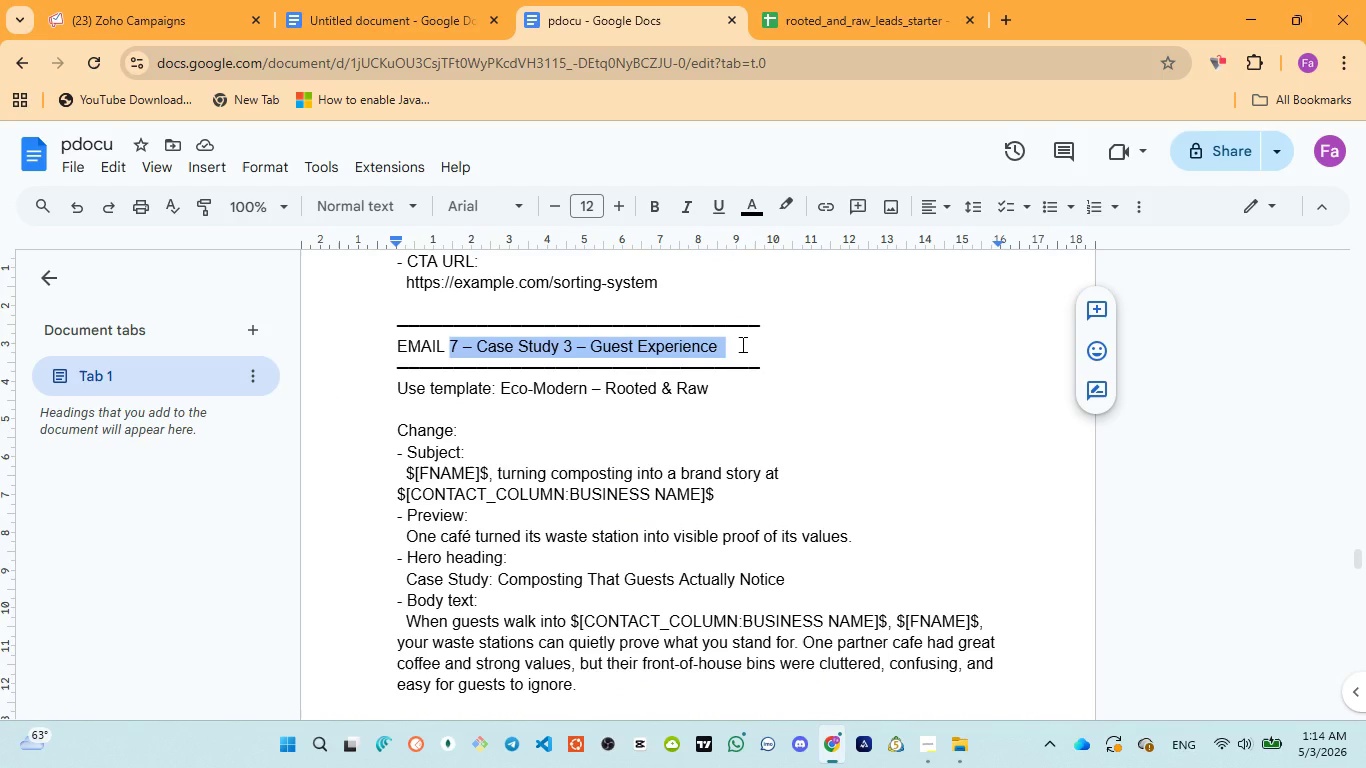 
key(Control+C)
 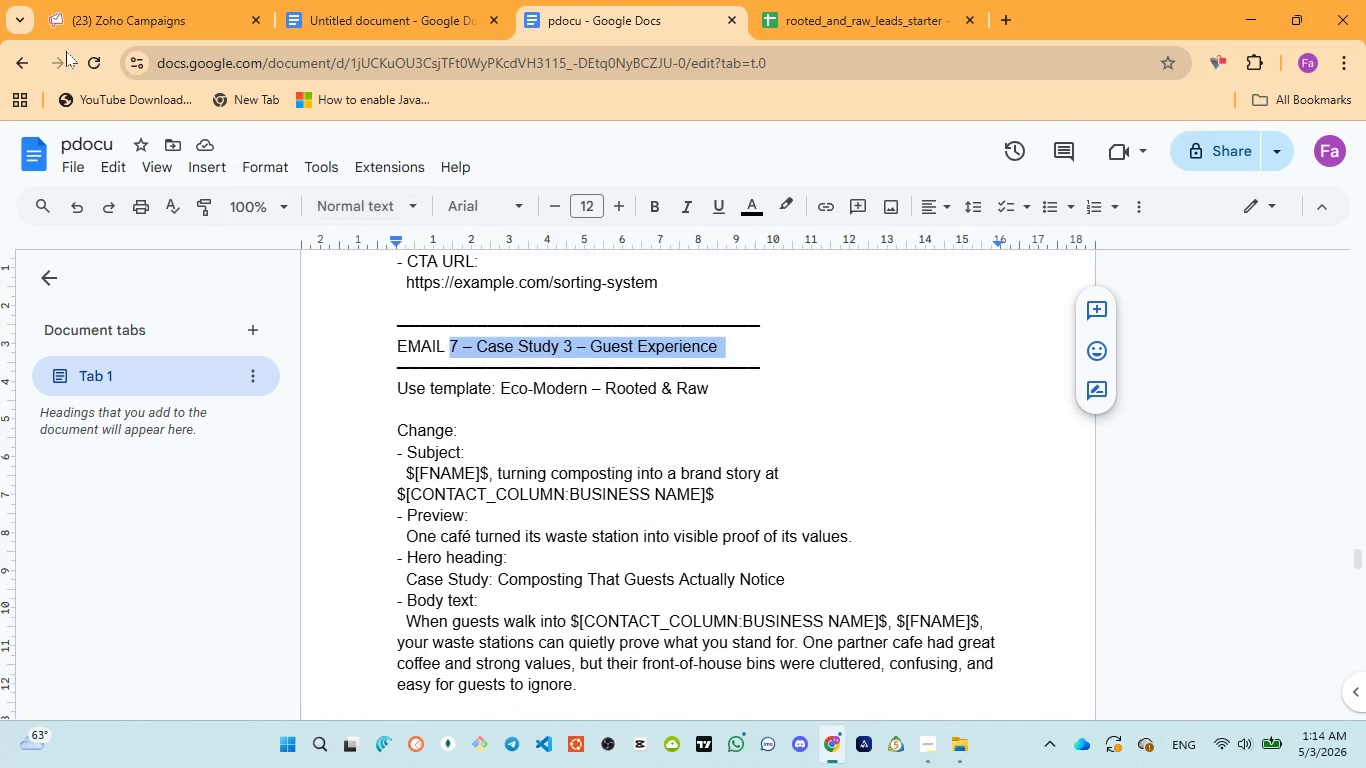 
left_click([126, 4])
 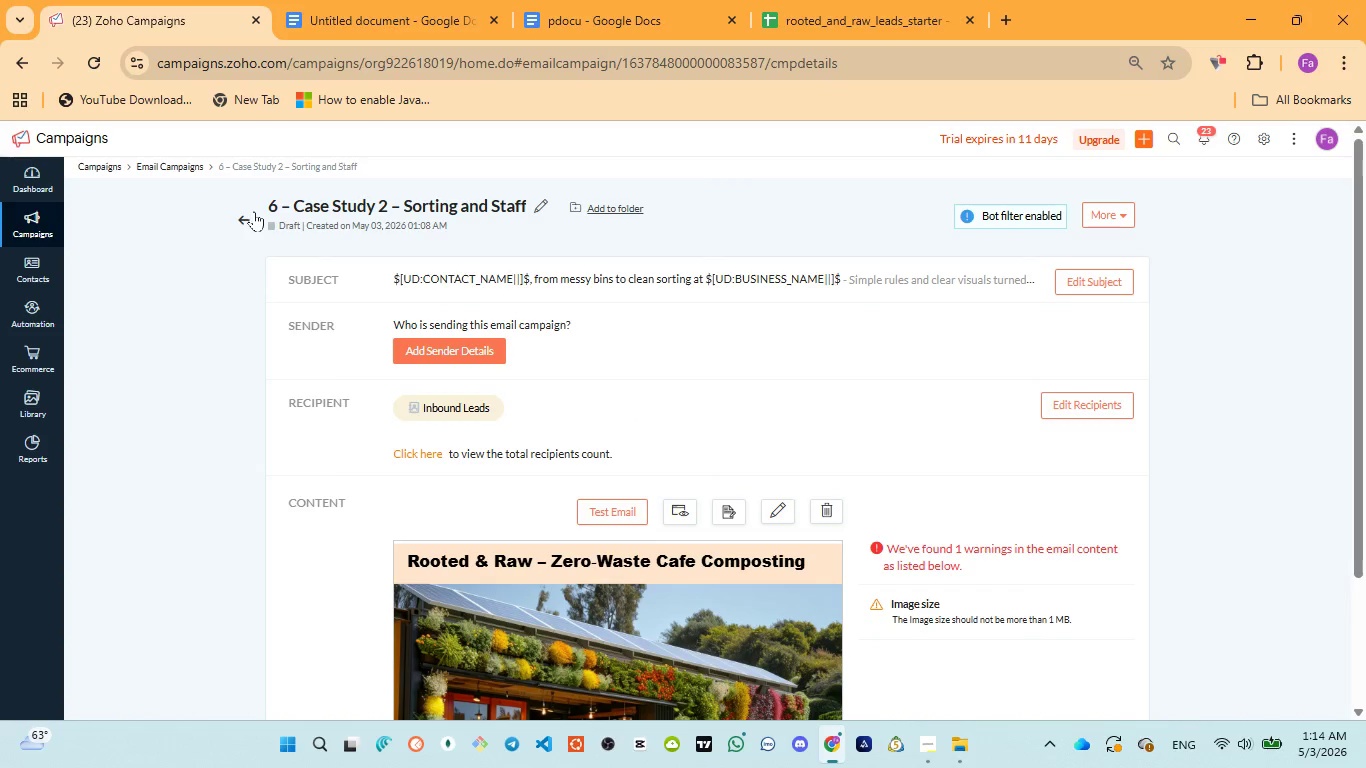 
left_click([250, 216])
 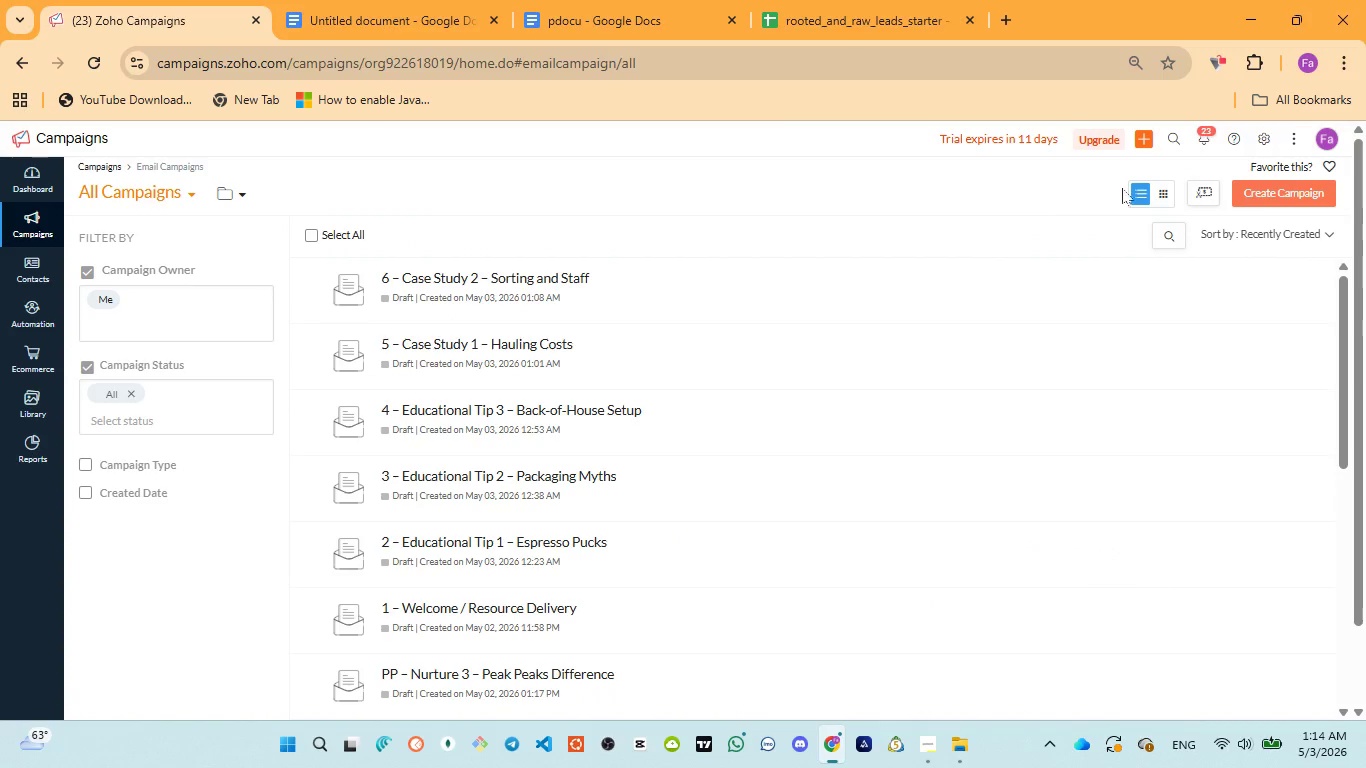 
left_click([1252, 189])
 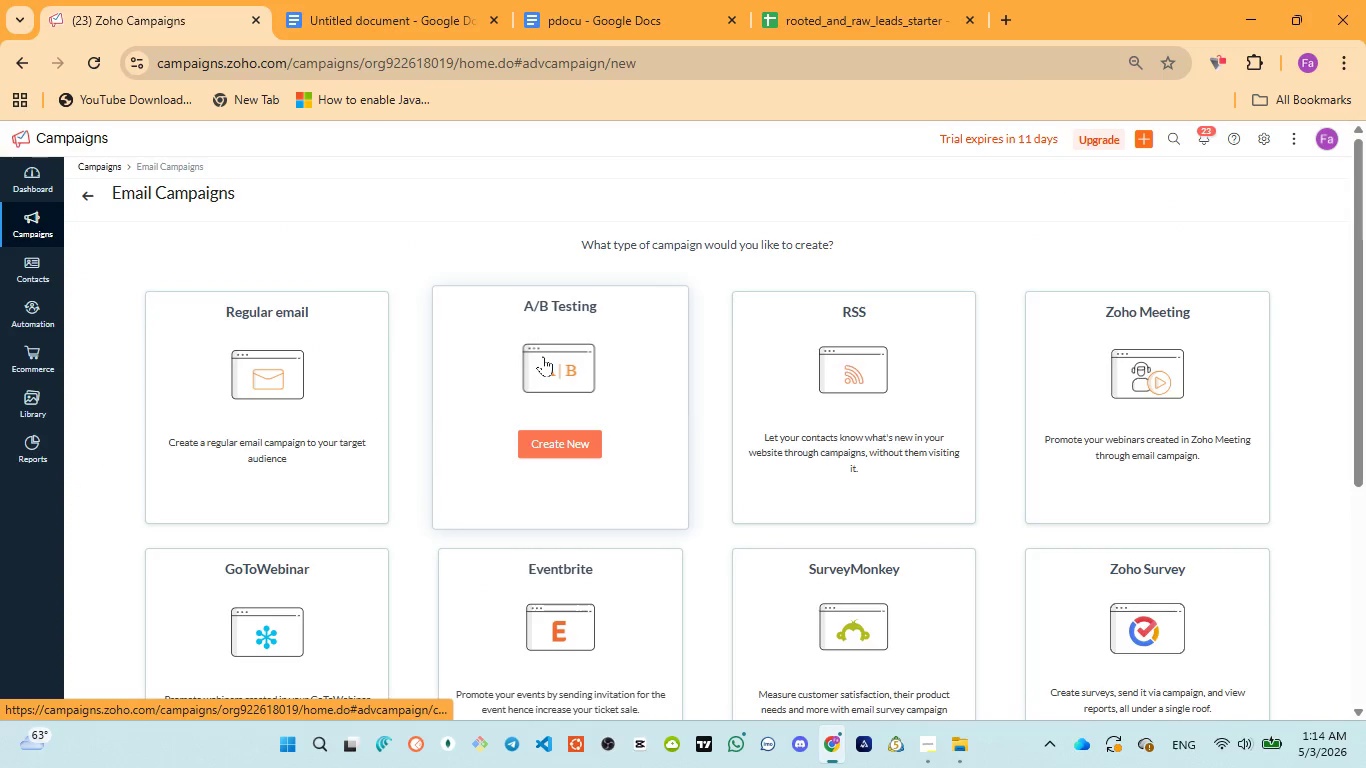 
left_click([289, 411])
 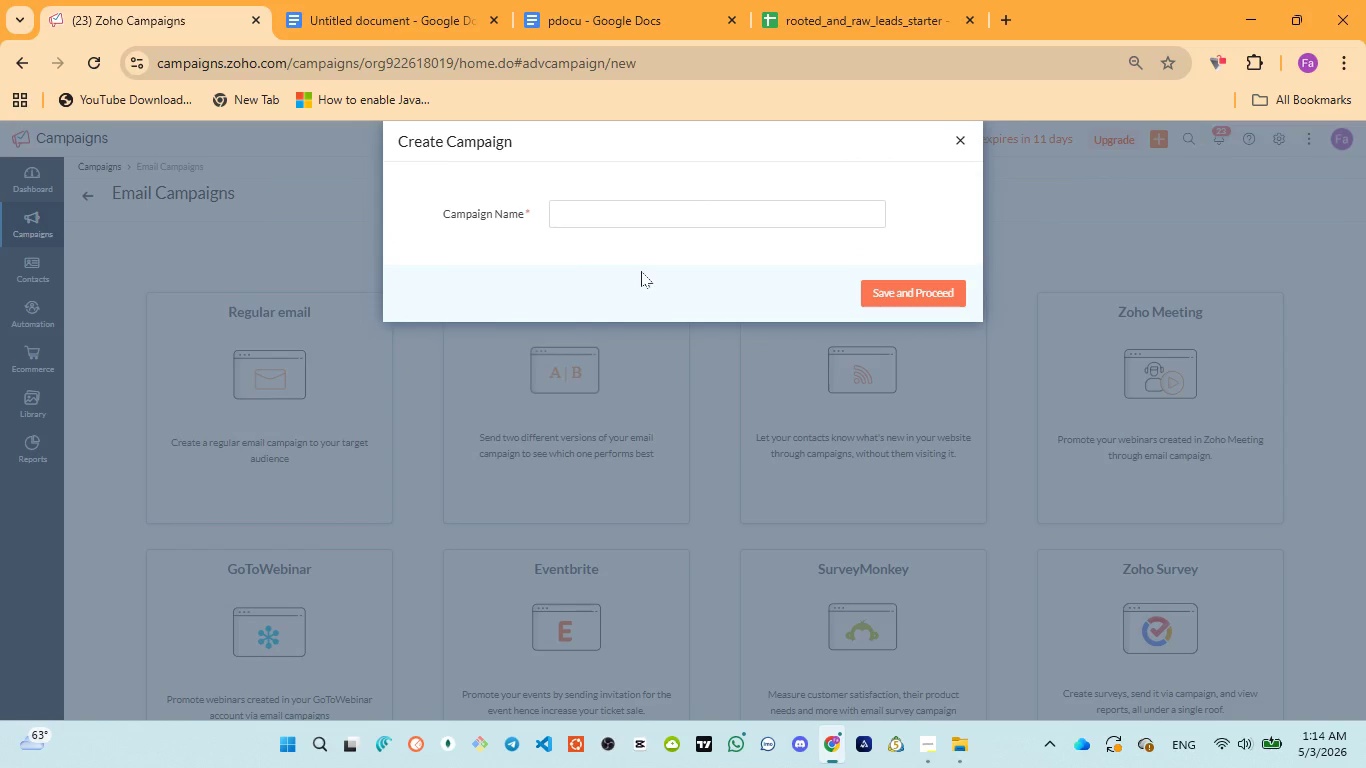 
left_click([643, 225])
 